 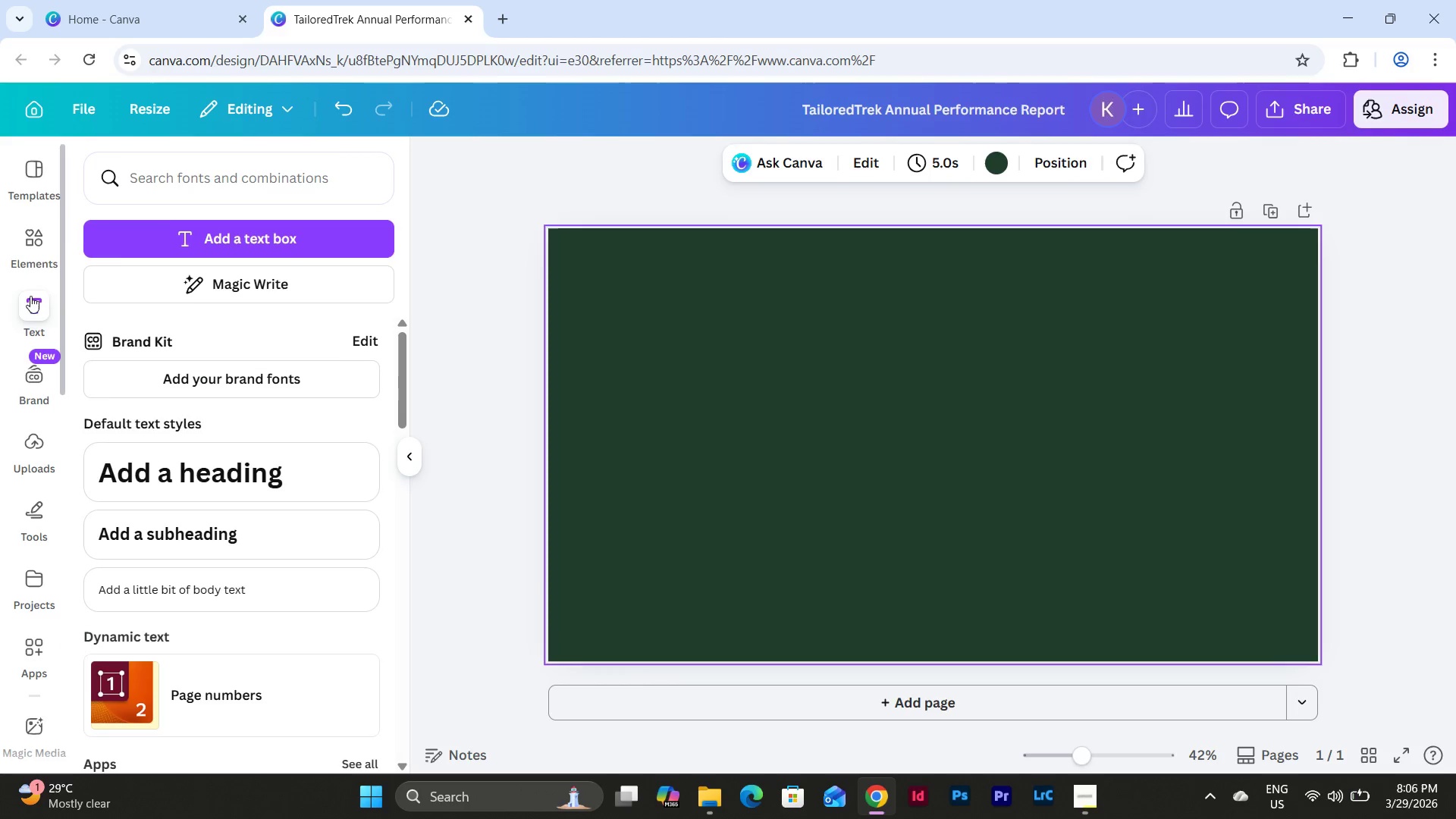 
left_click([178, 229])
 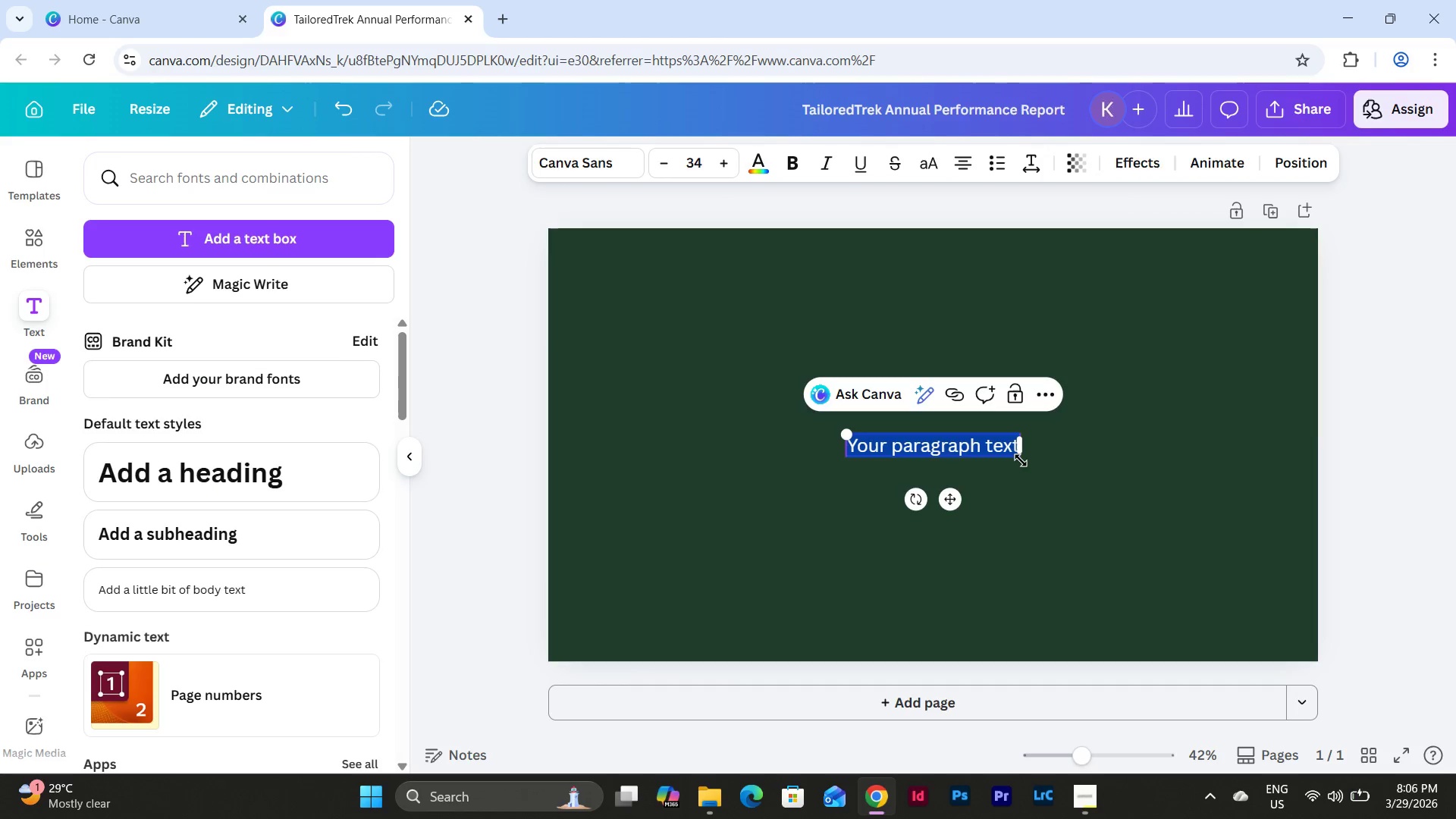 
left_click_drag(start_coordinate=[1021, 460], to_coordinate=[1164, 545])
 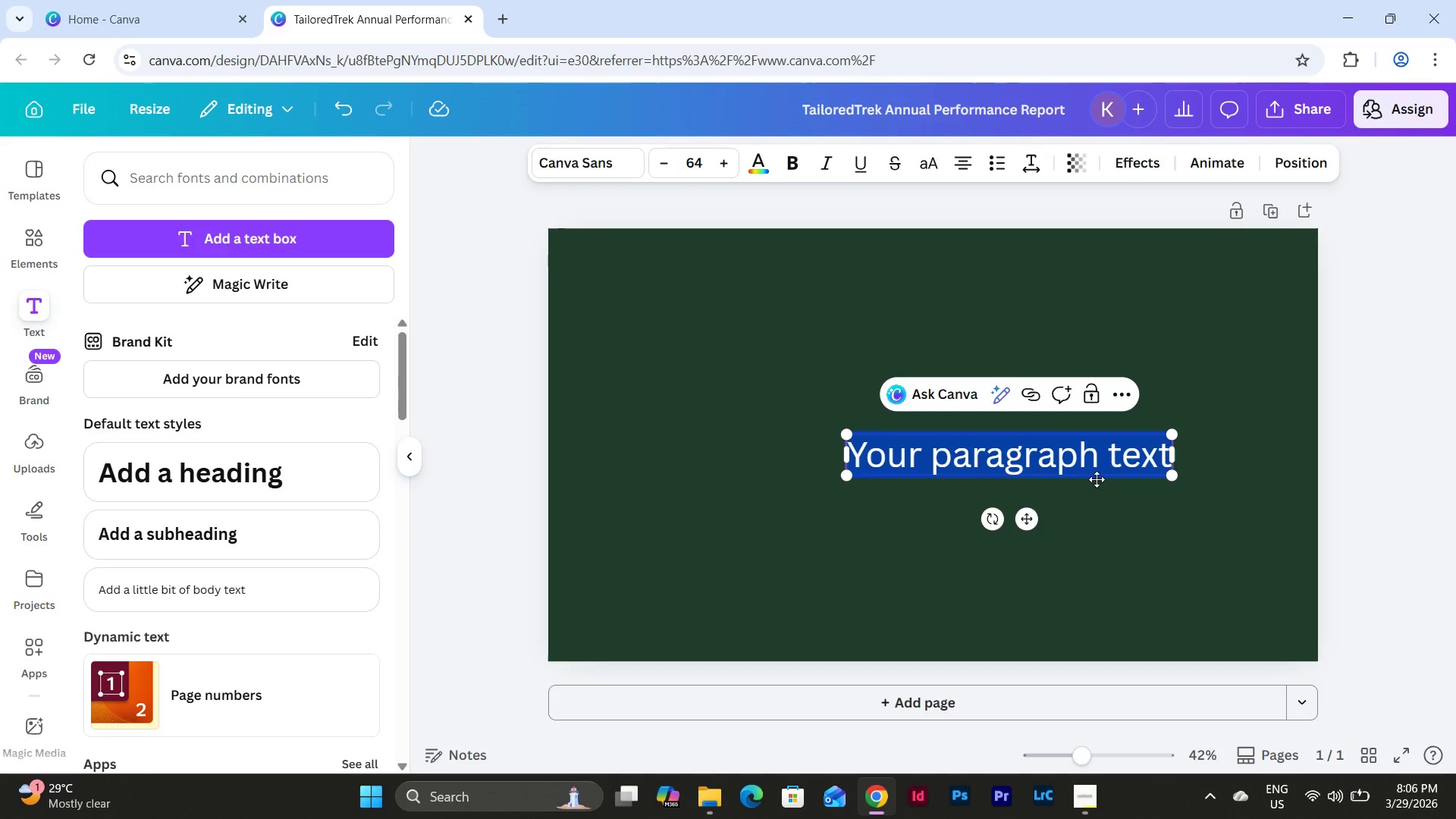 
left_click_drag(start_coordinate=[1097, 480], to_coordinate=[1040, 460])
 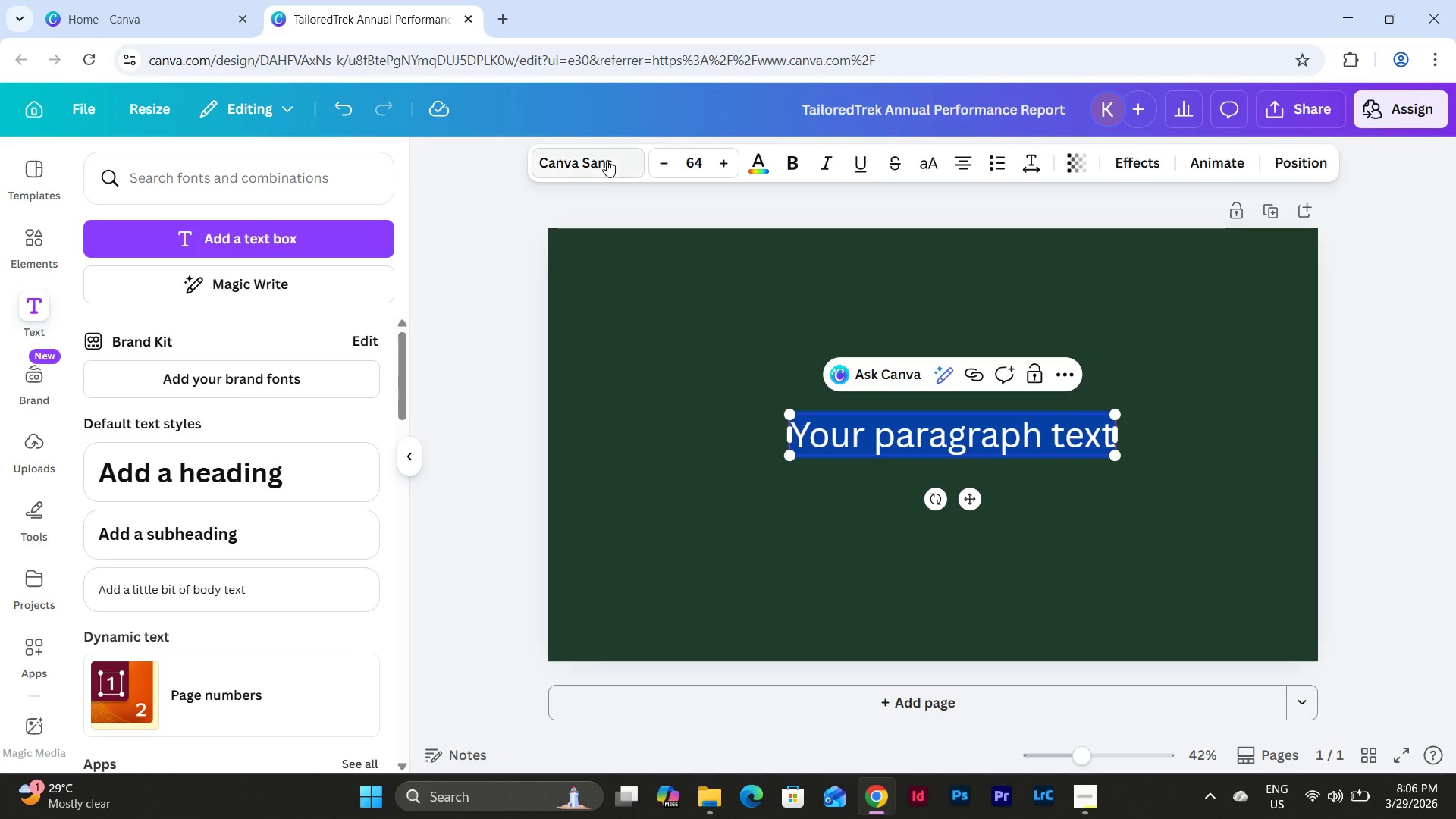 
left_click([607, 160])
 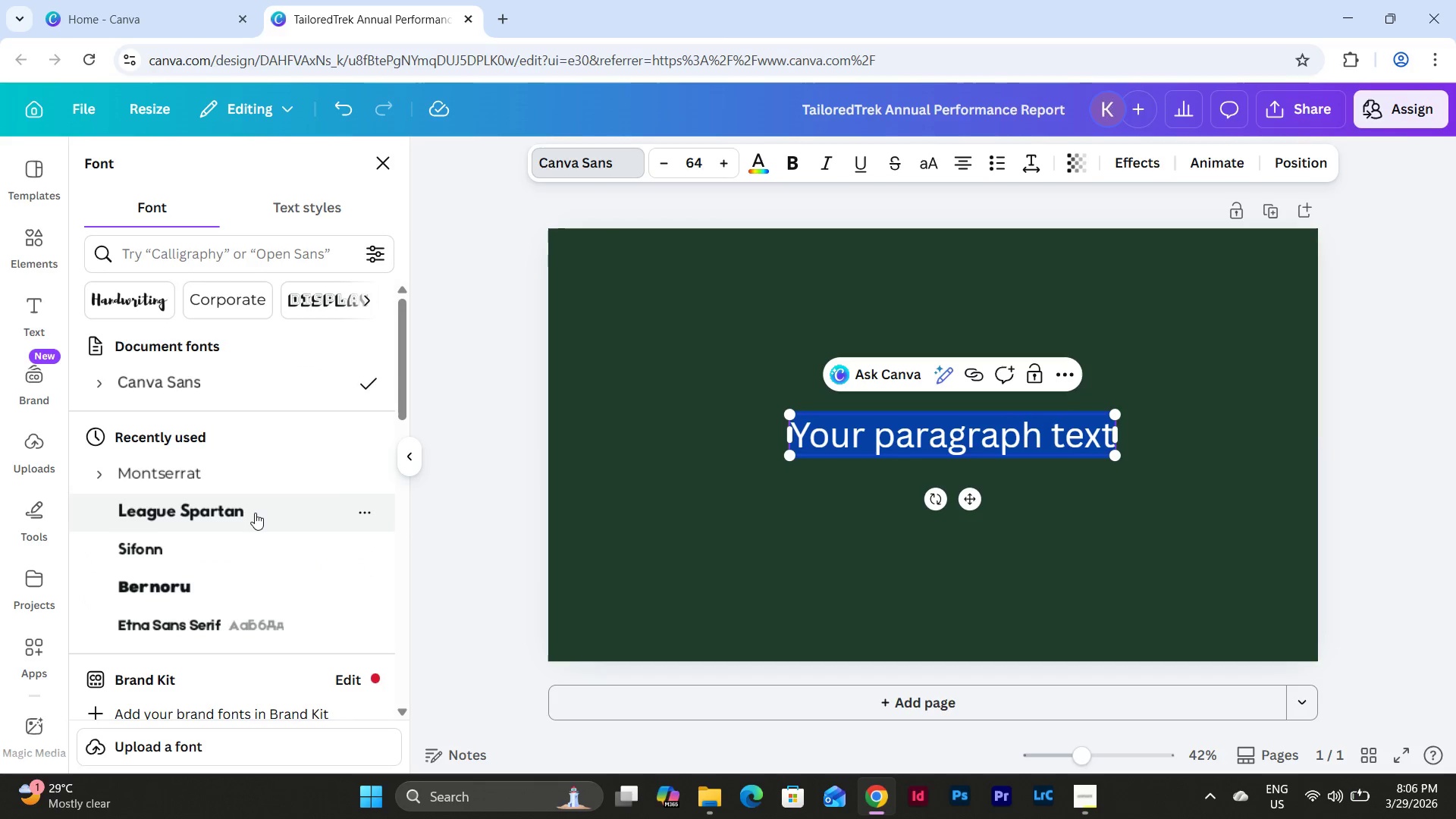 
left_click([255, 513])
 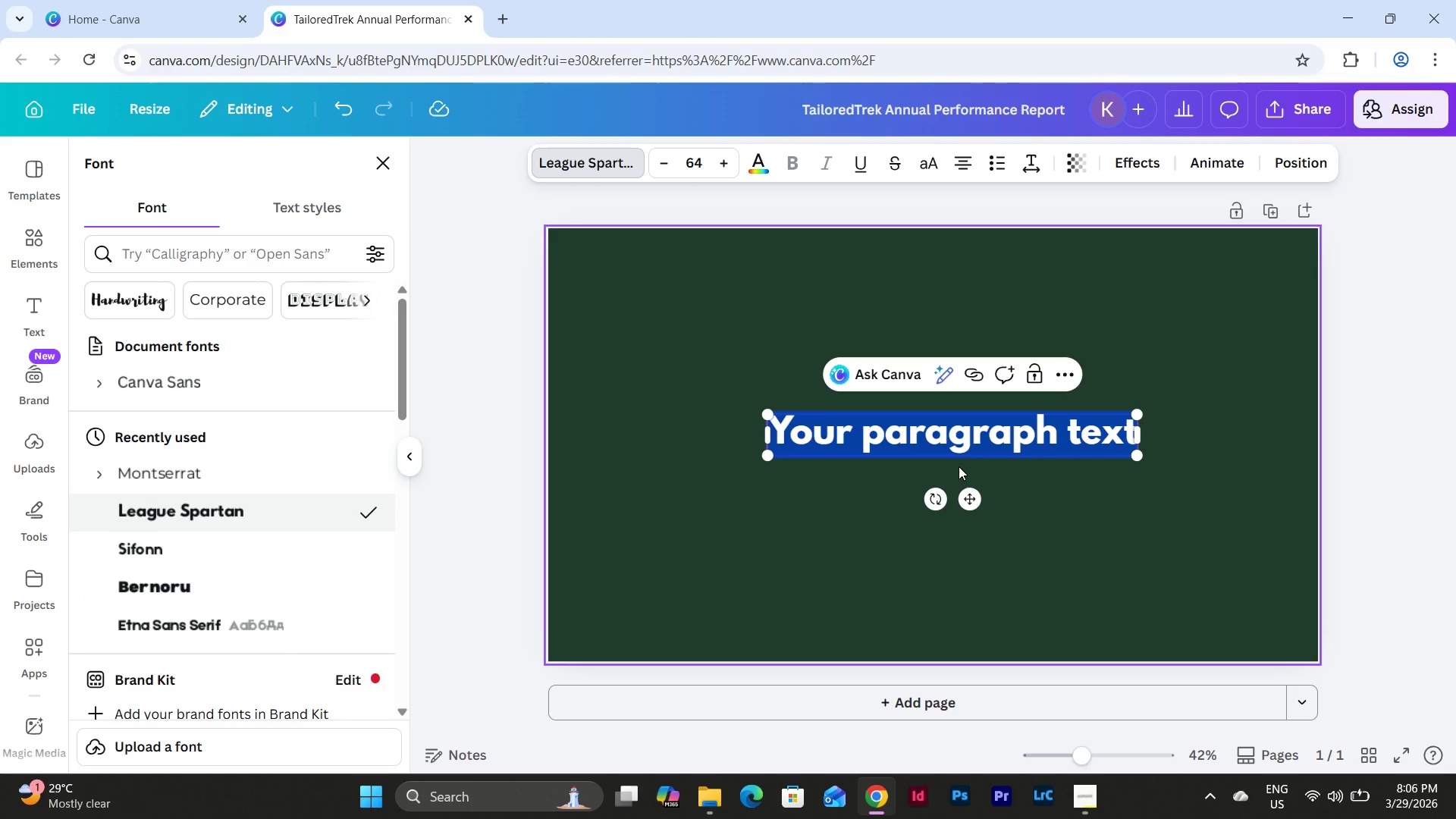 
wait(9.23)
 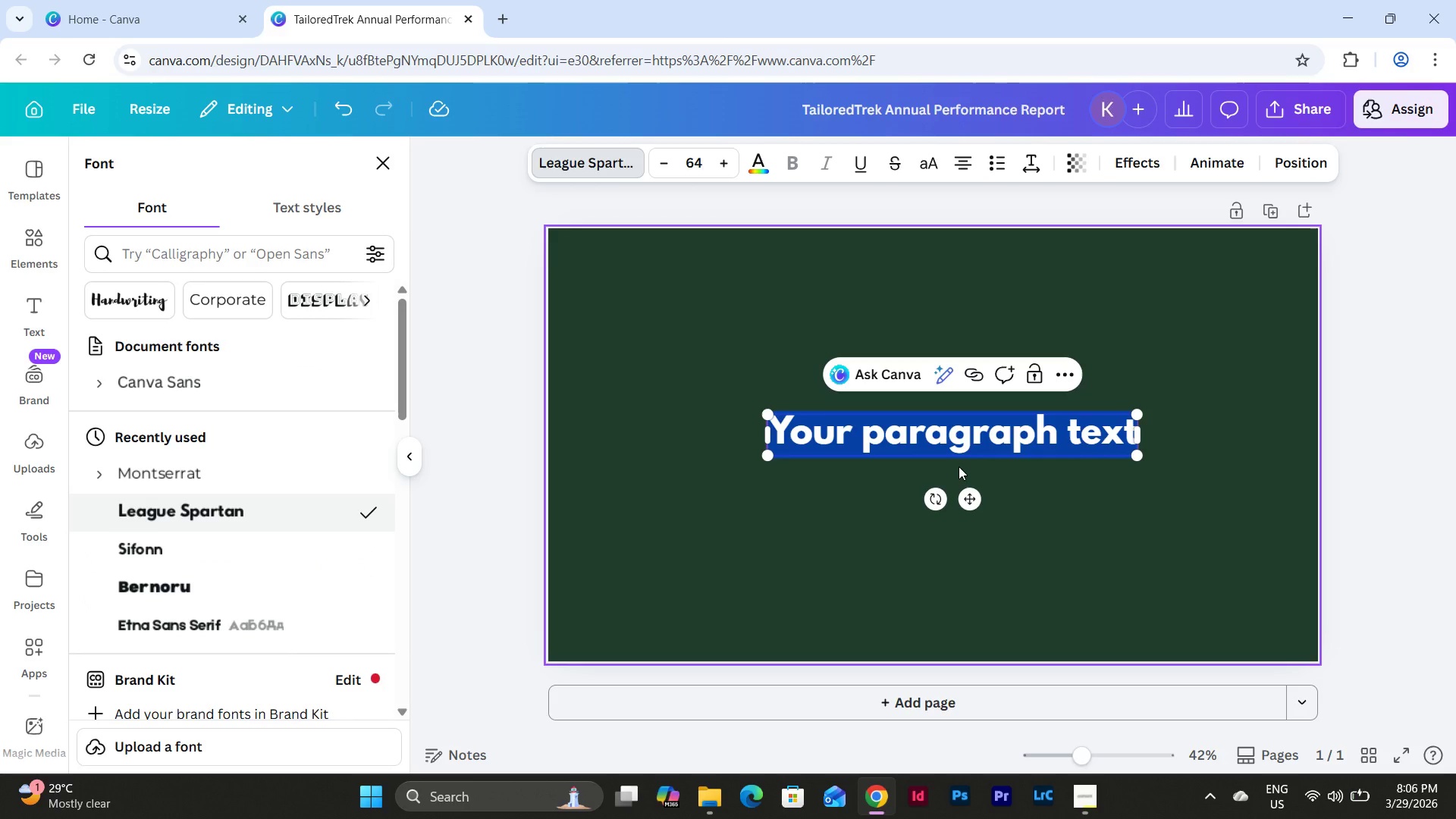 
key(Shift+T)
 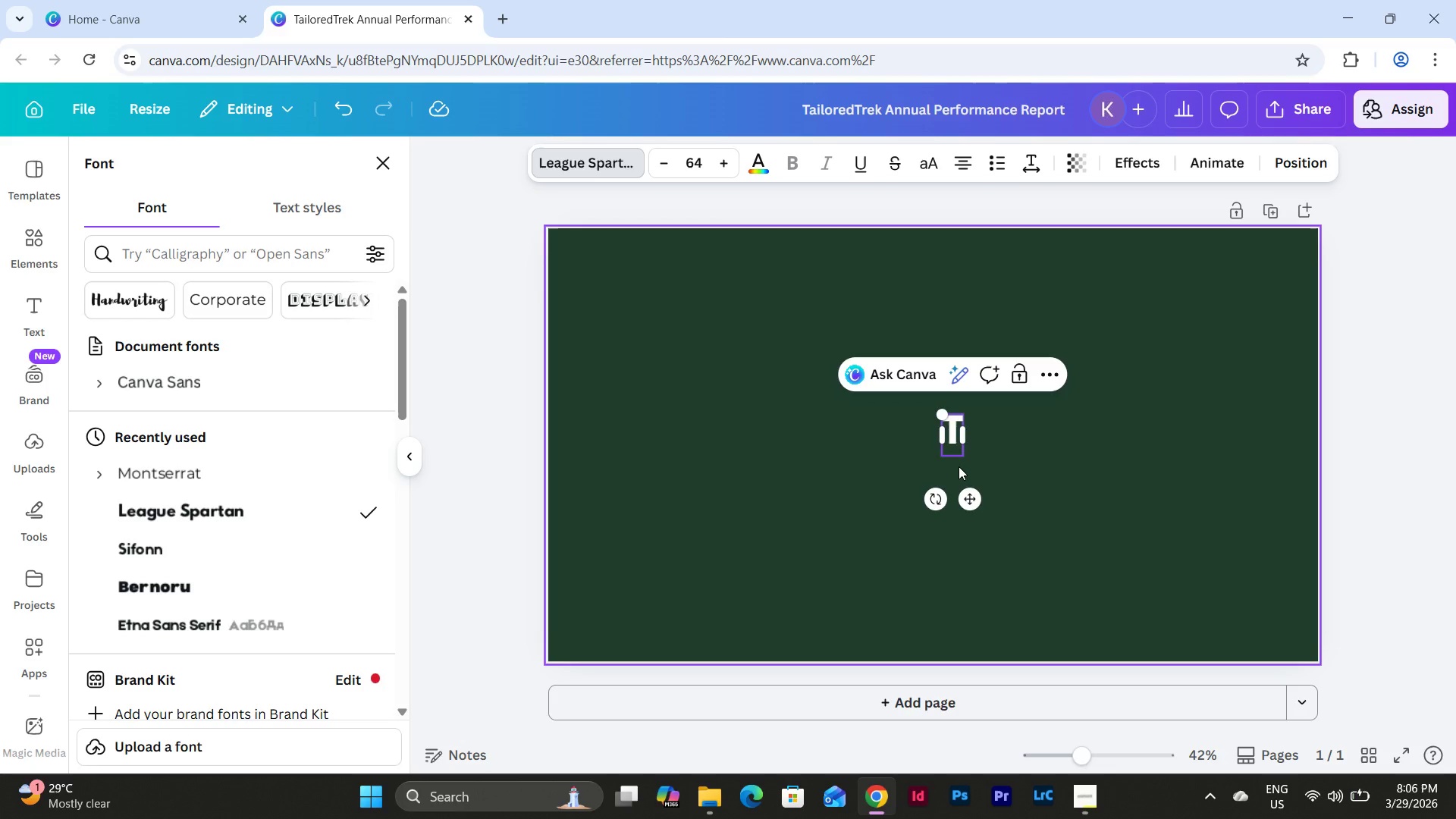 
key(Backspace)
 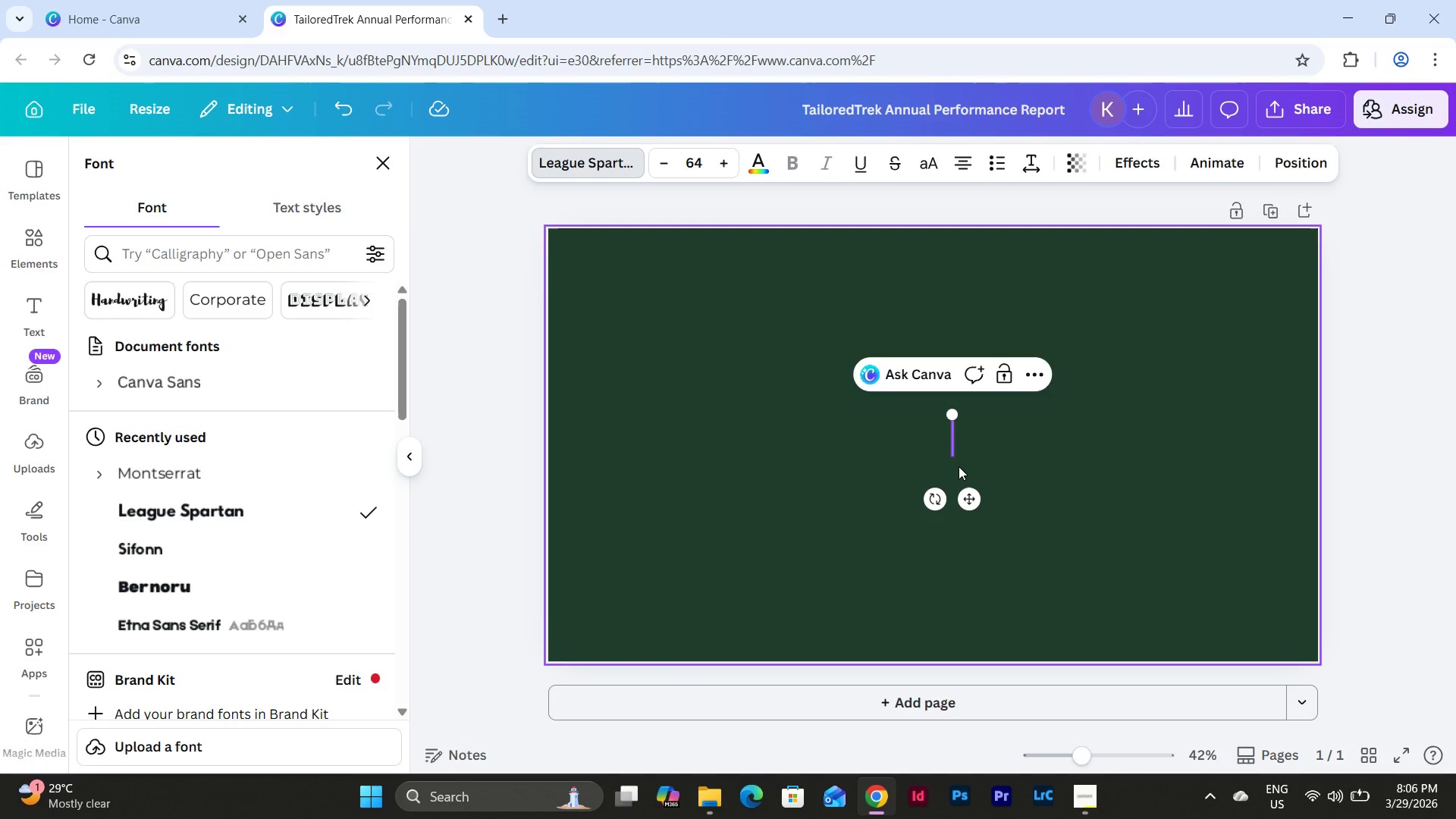 
type(2024)
key(Backspace)
type(3 An)
key(Backspace)
type(nnual Pero)
key(Backspace)
type(formance)
 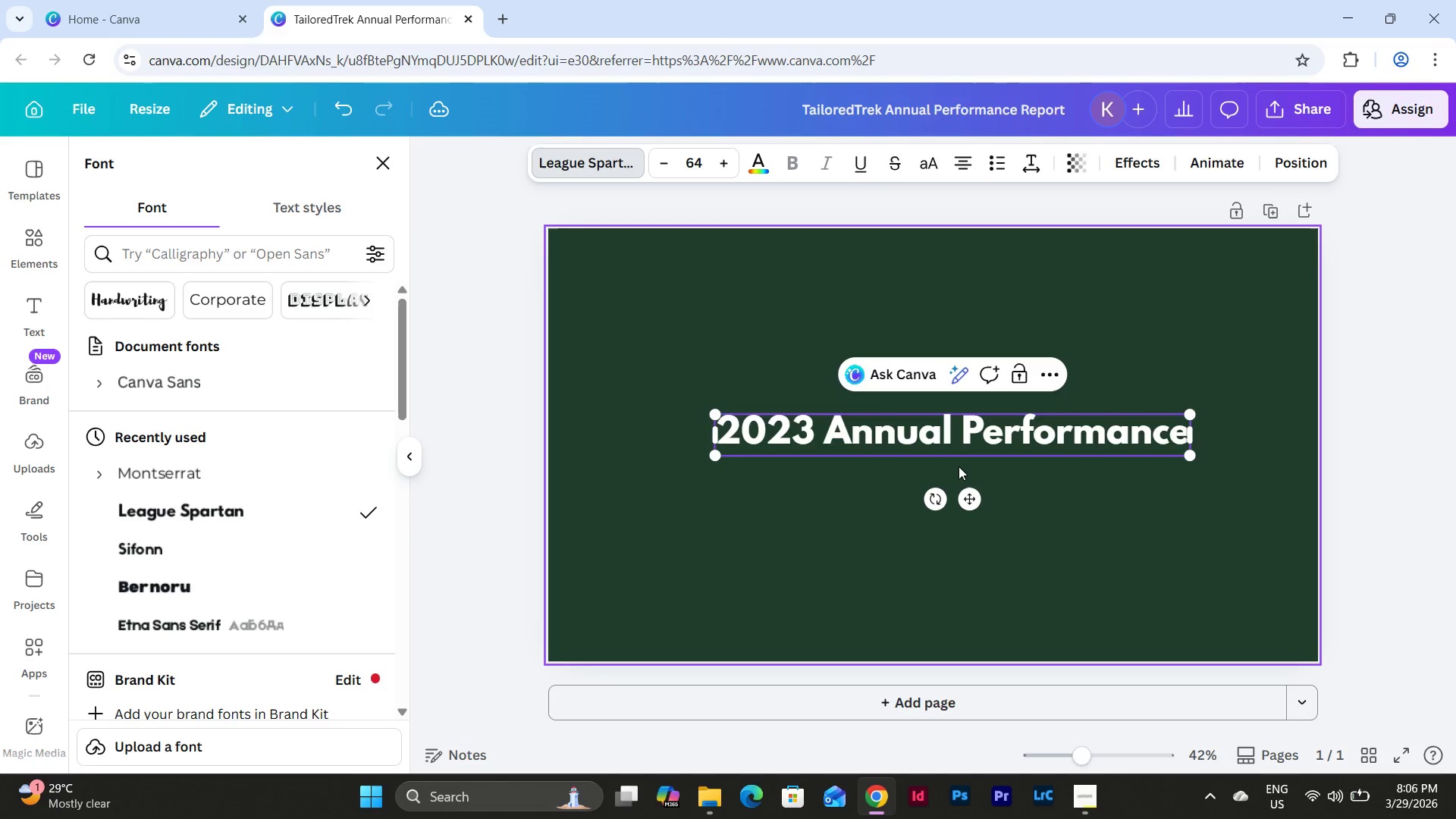 
key(Enter)
 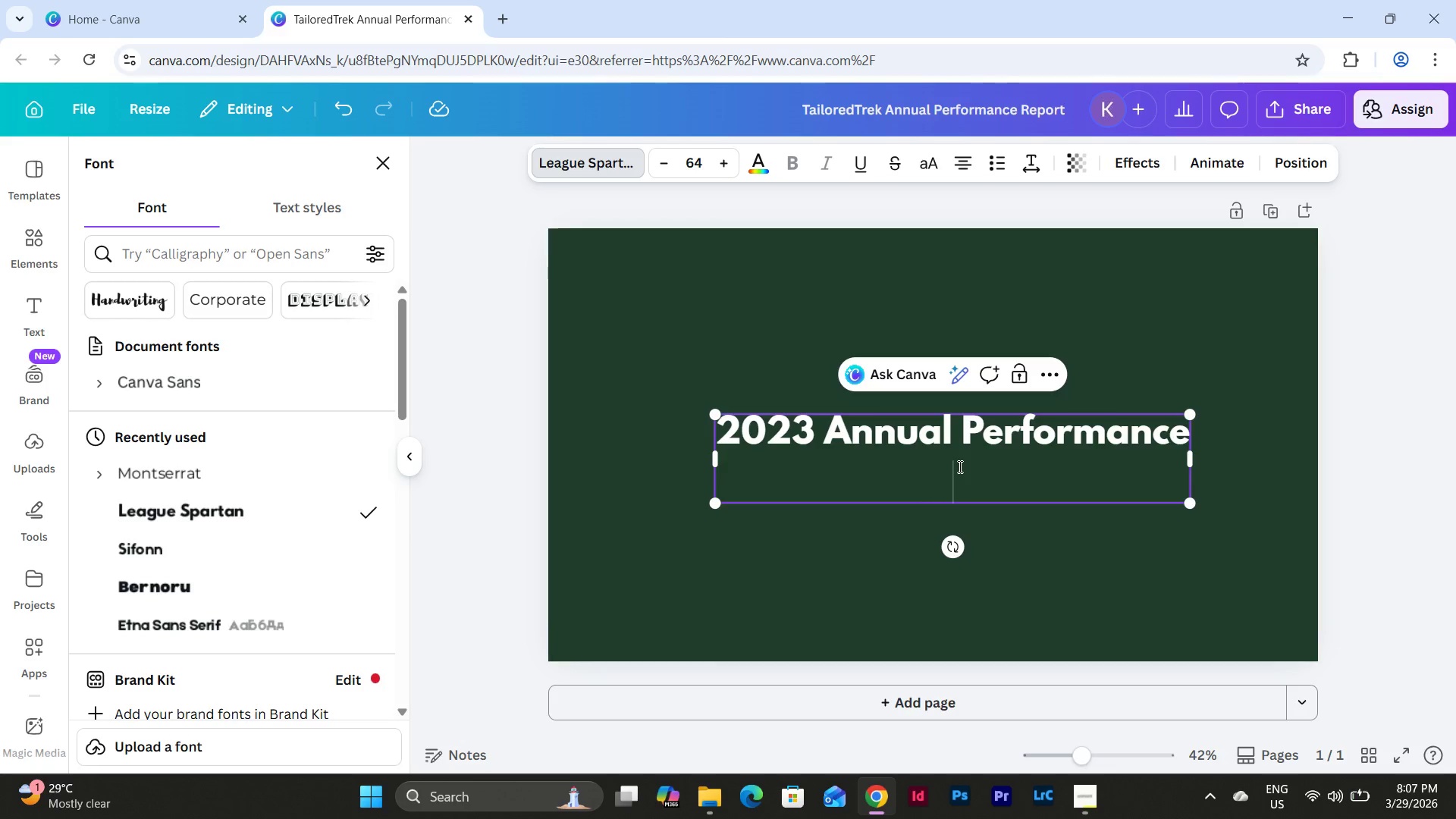 
type(Report)
 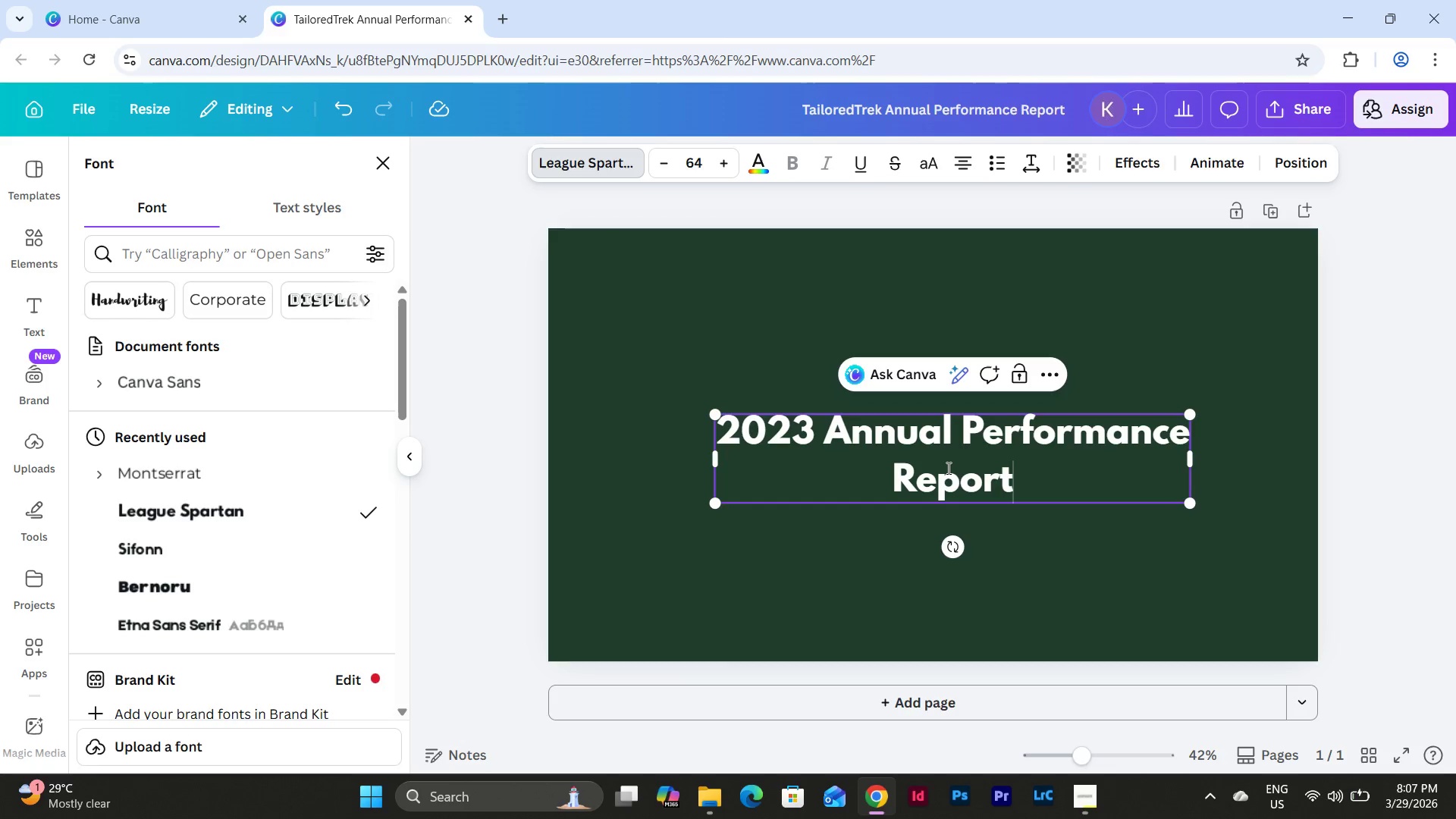 
left_click([1068, 554])
 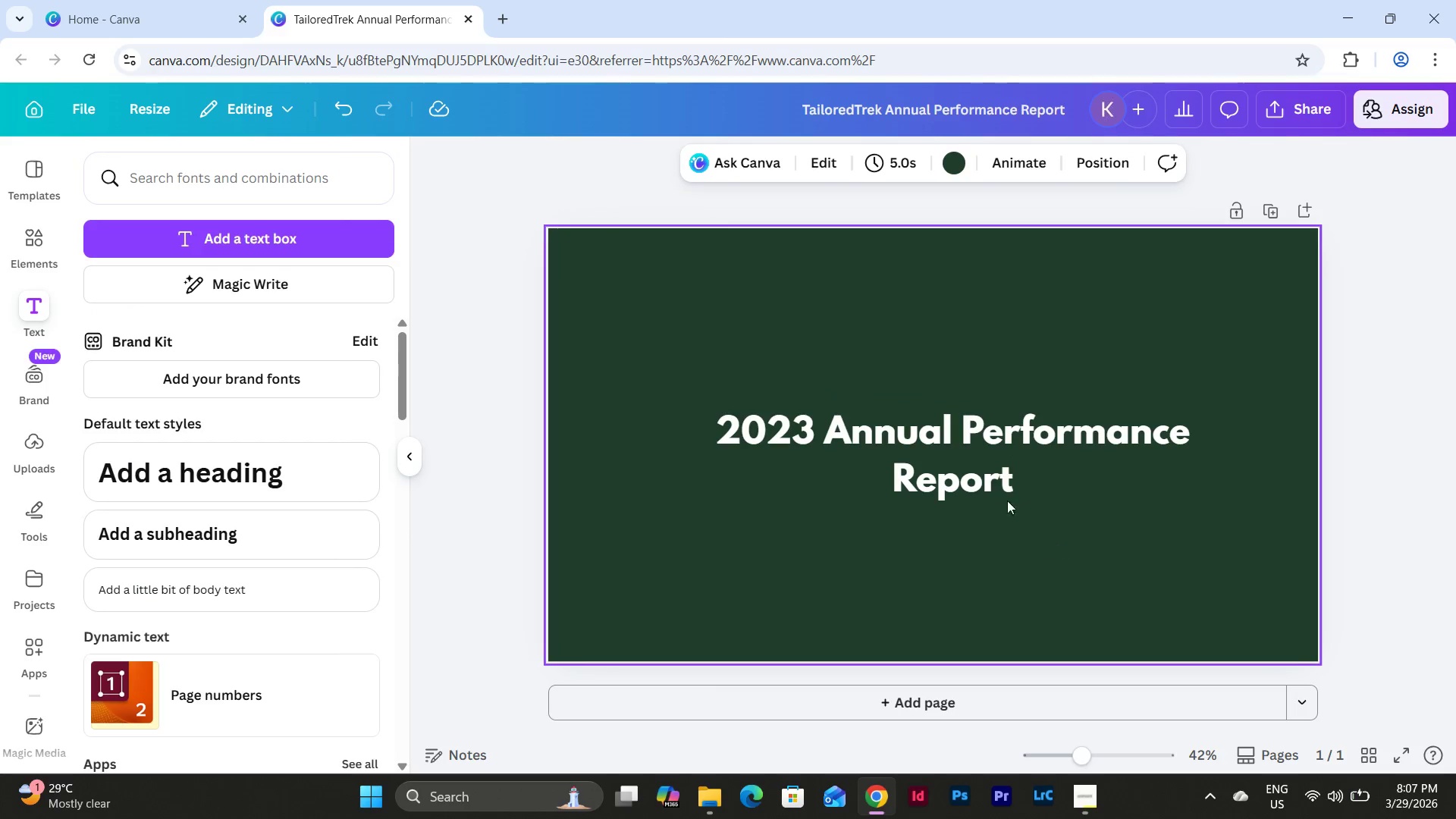 
left_click([981, 471])
 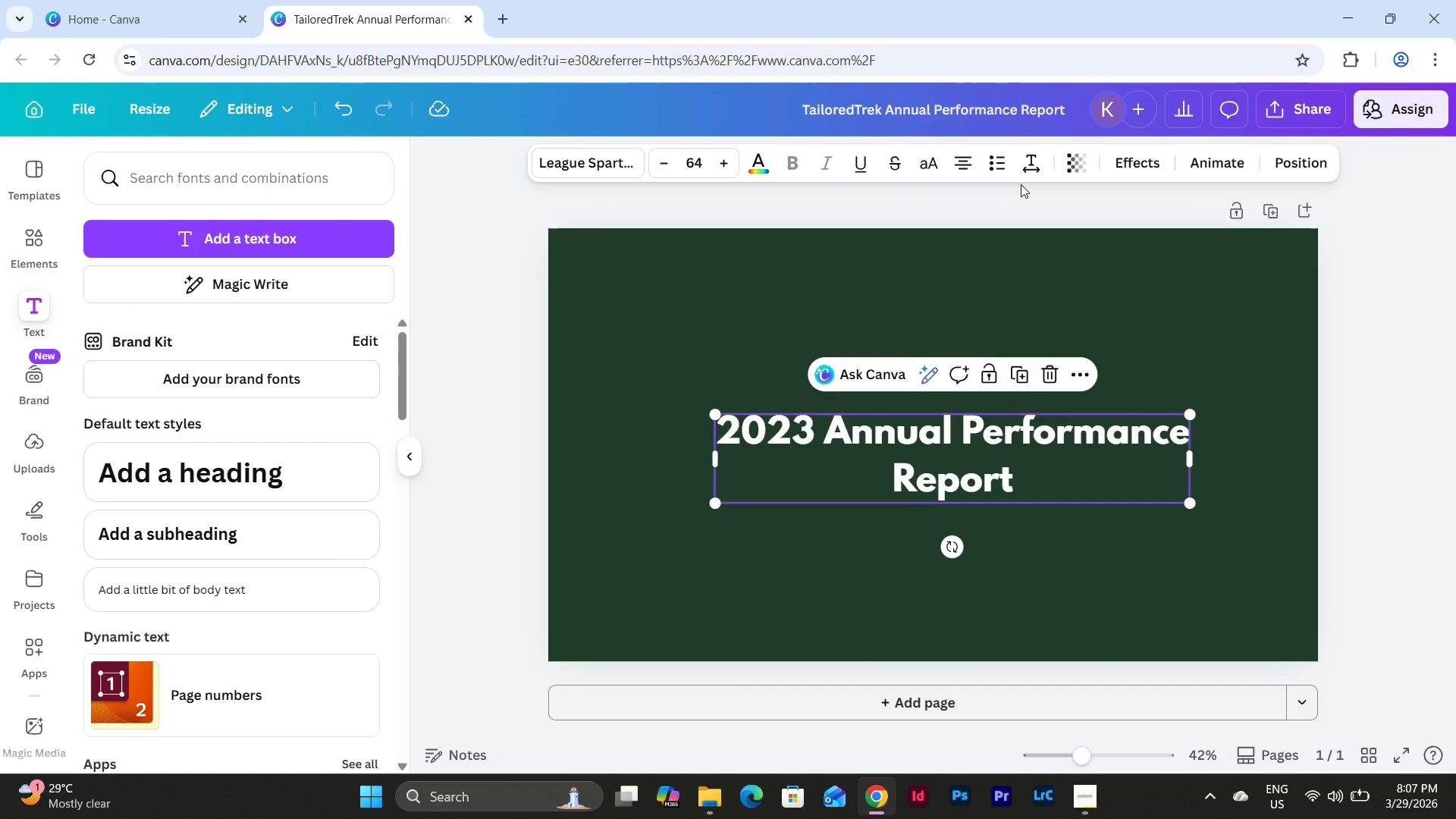 
left_click([1027, 165])
 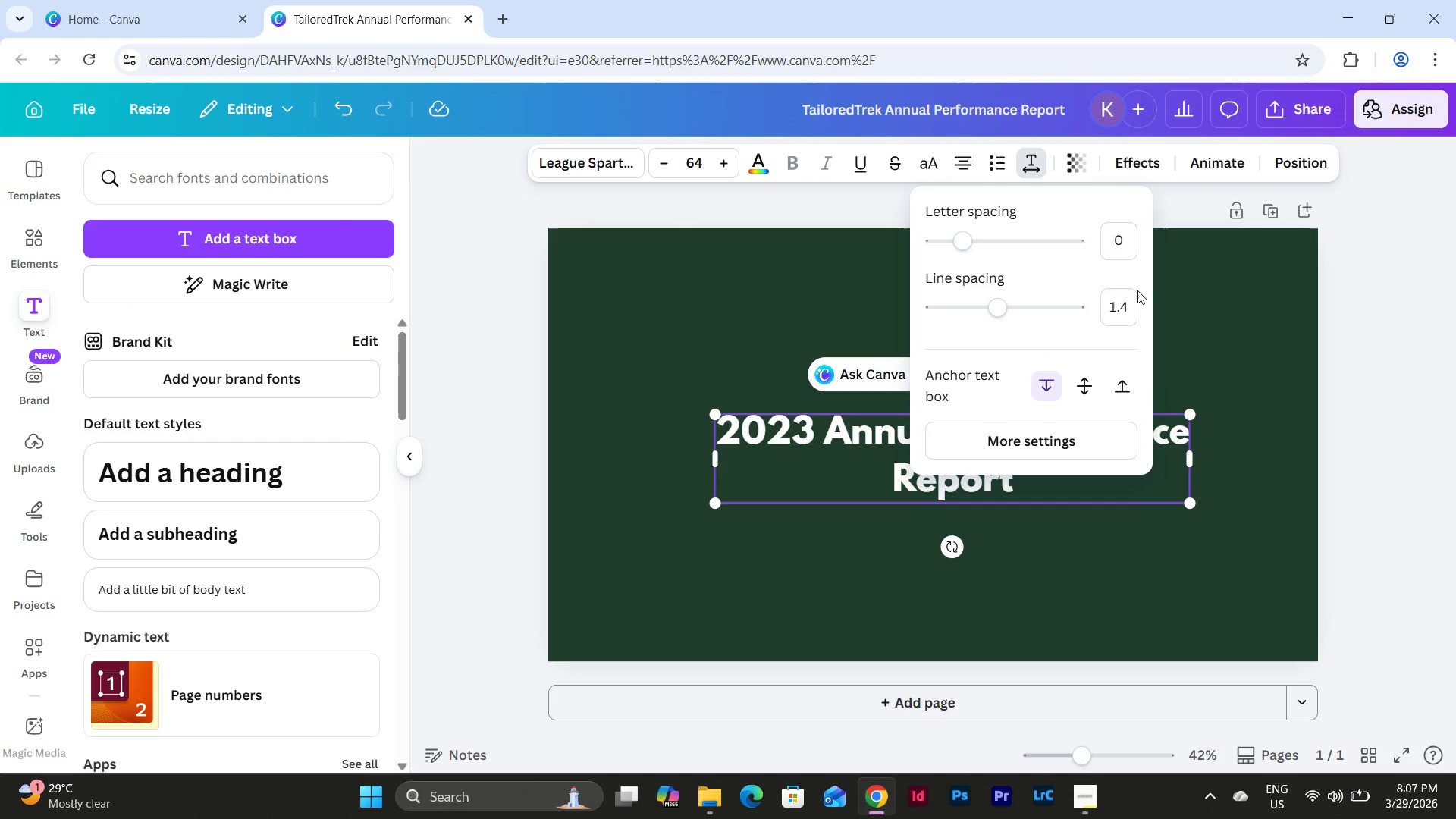 
left_click([1129, 300])
 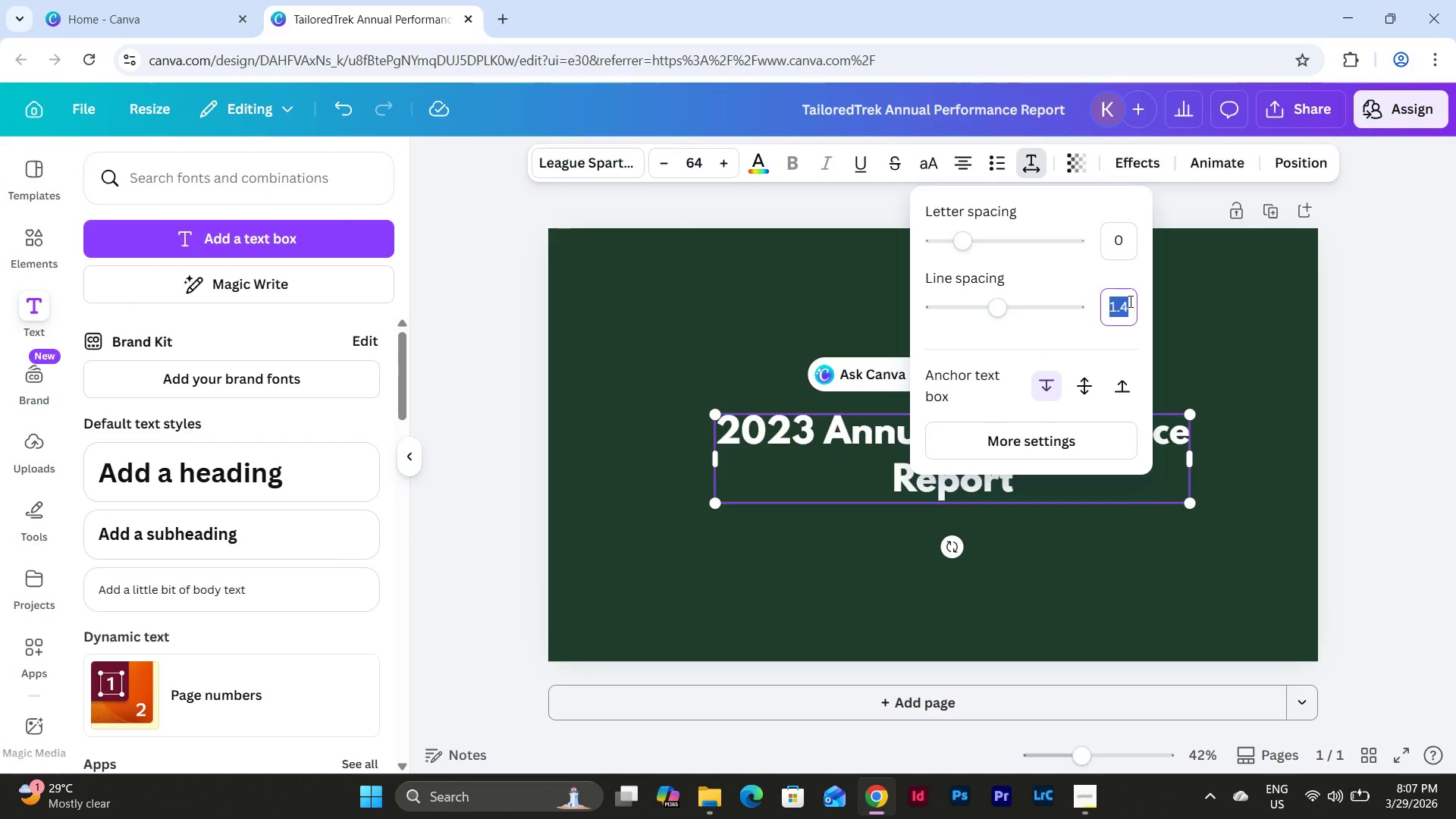 
key(Numpad1)
 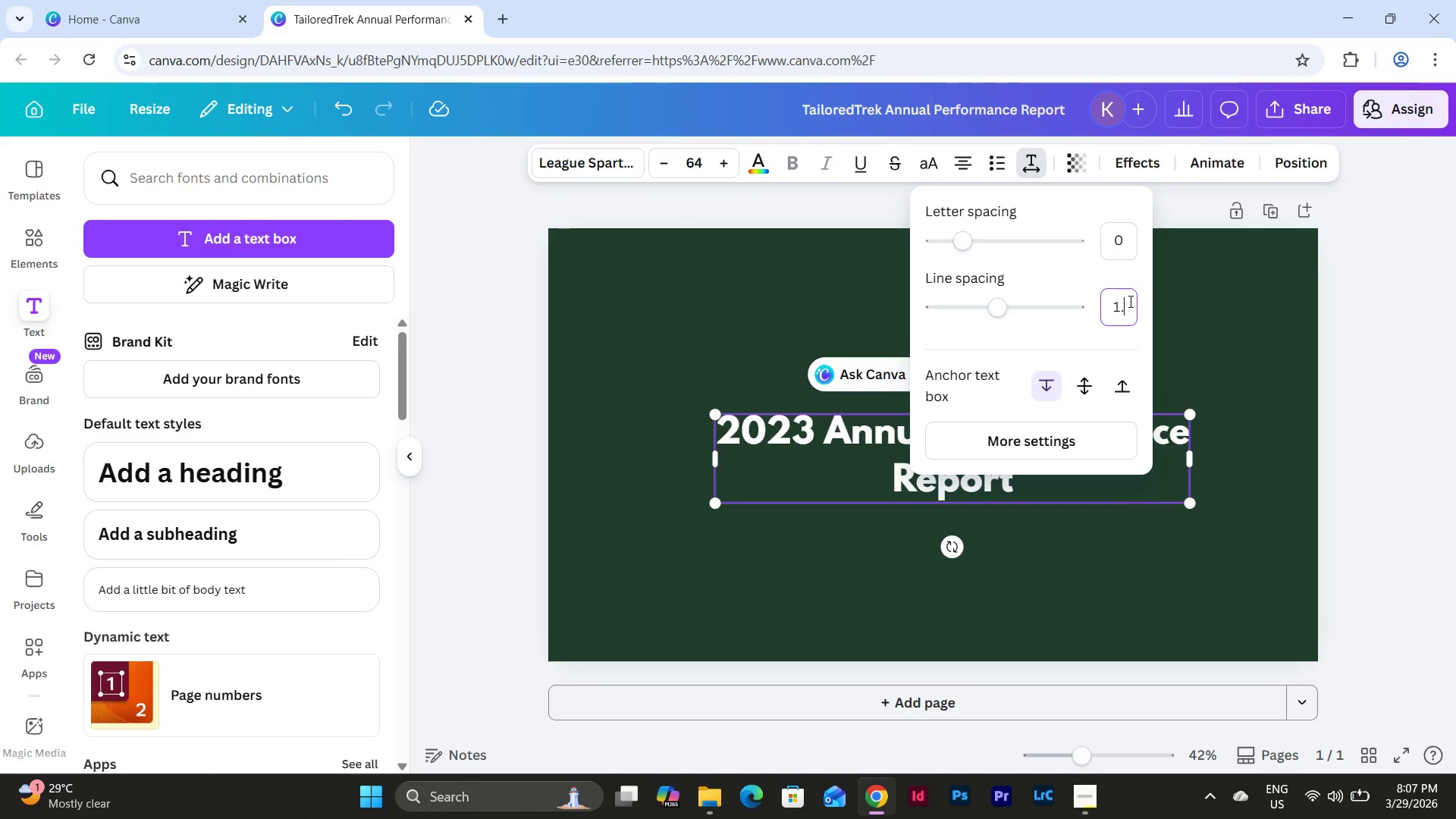 
key(NumpadDecimal)
 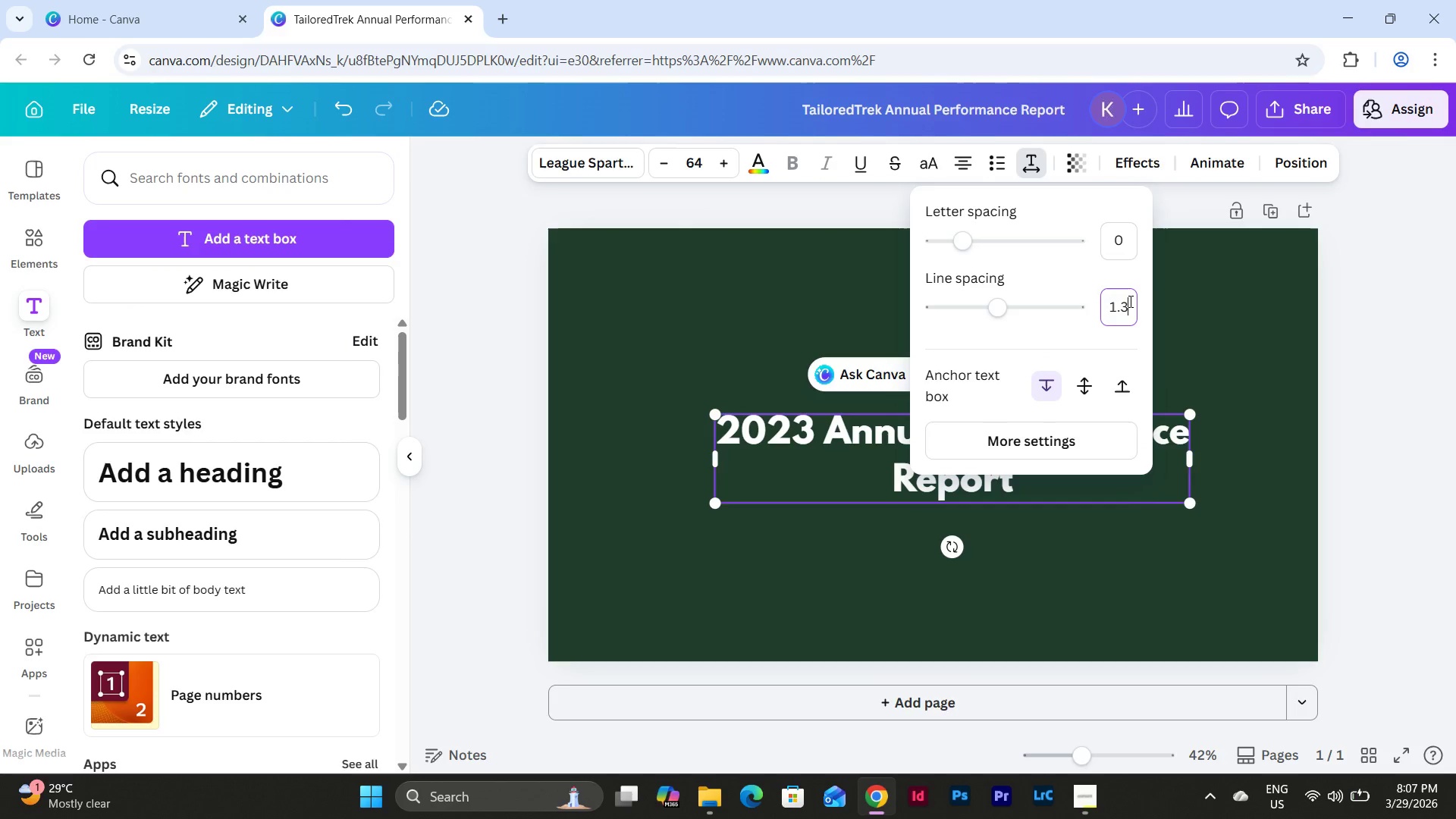 
key(Numpad3)
 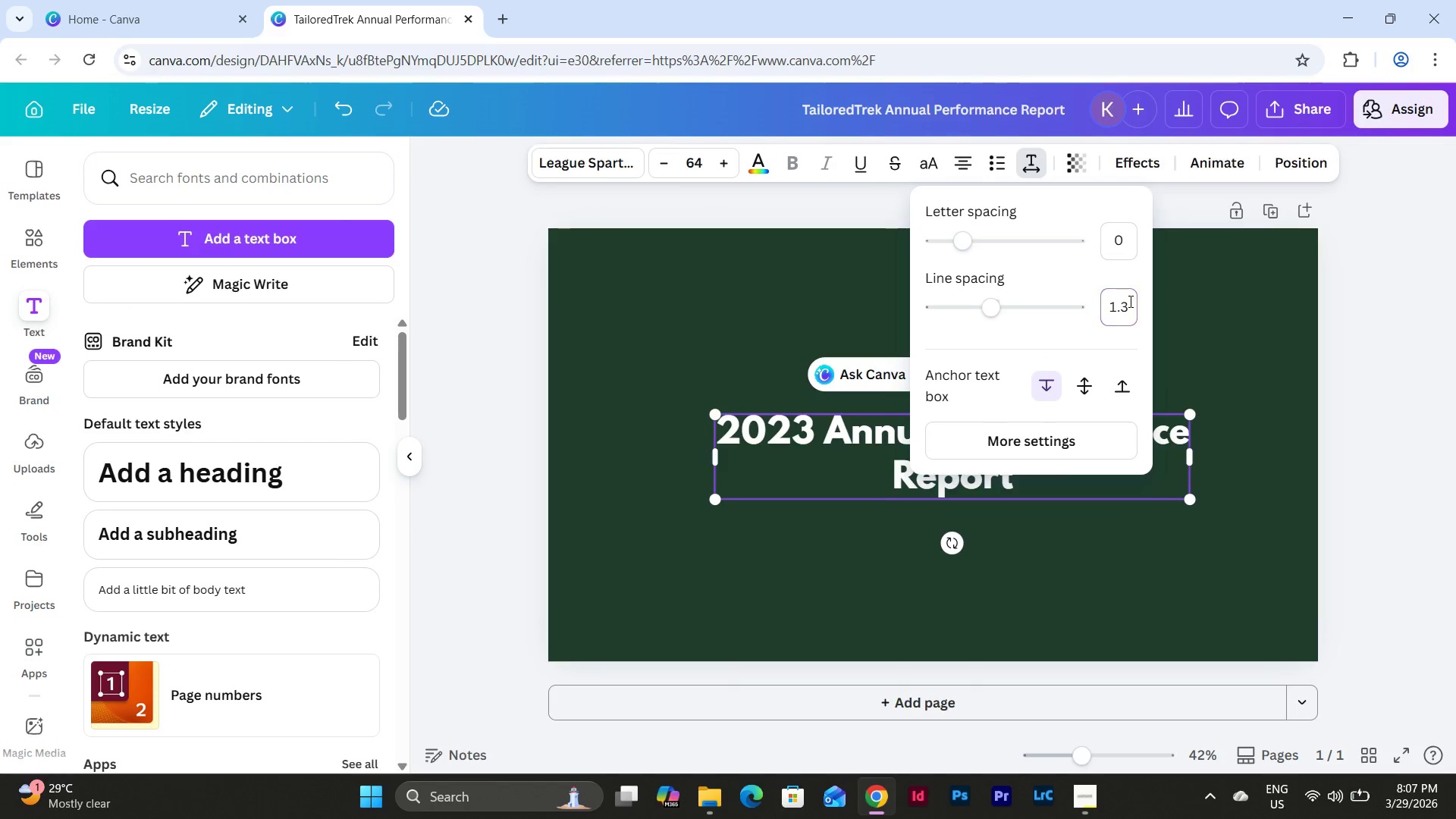 
key(NumpadEnter)
 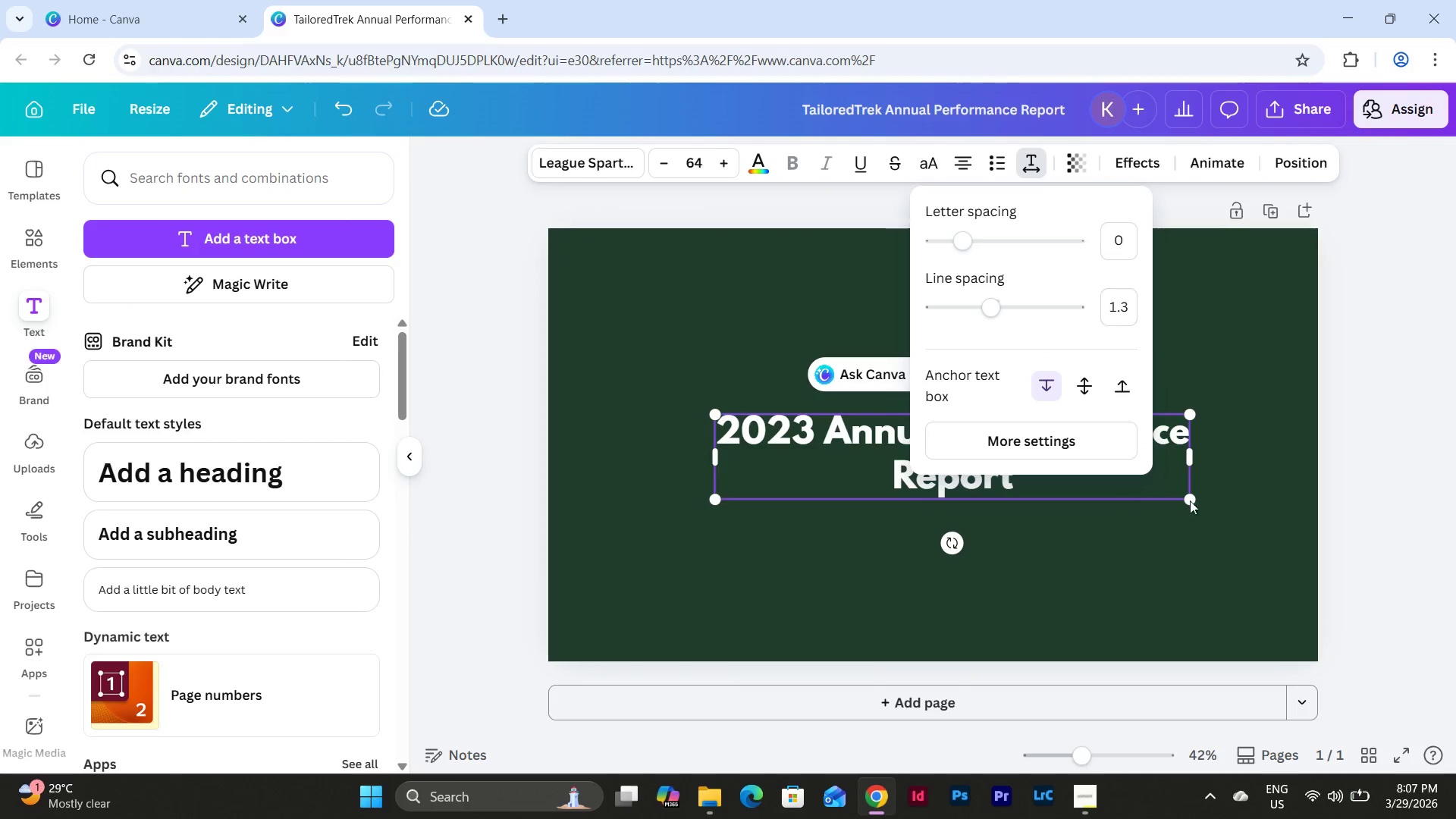 
left_click([1132, 555])
 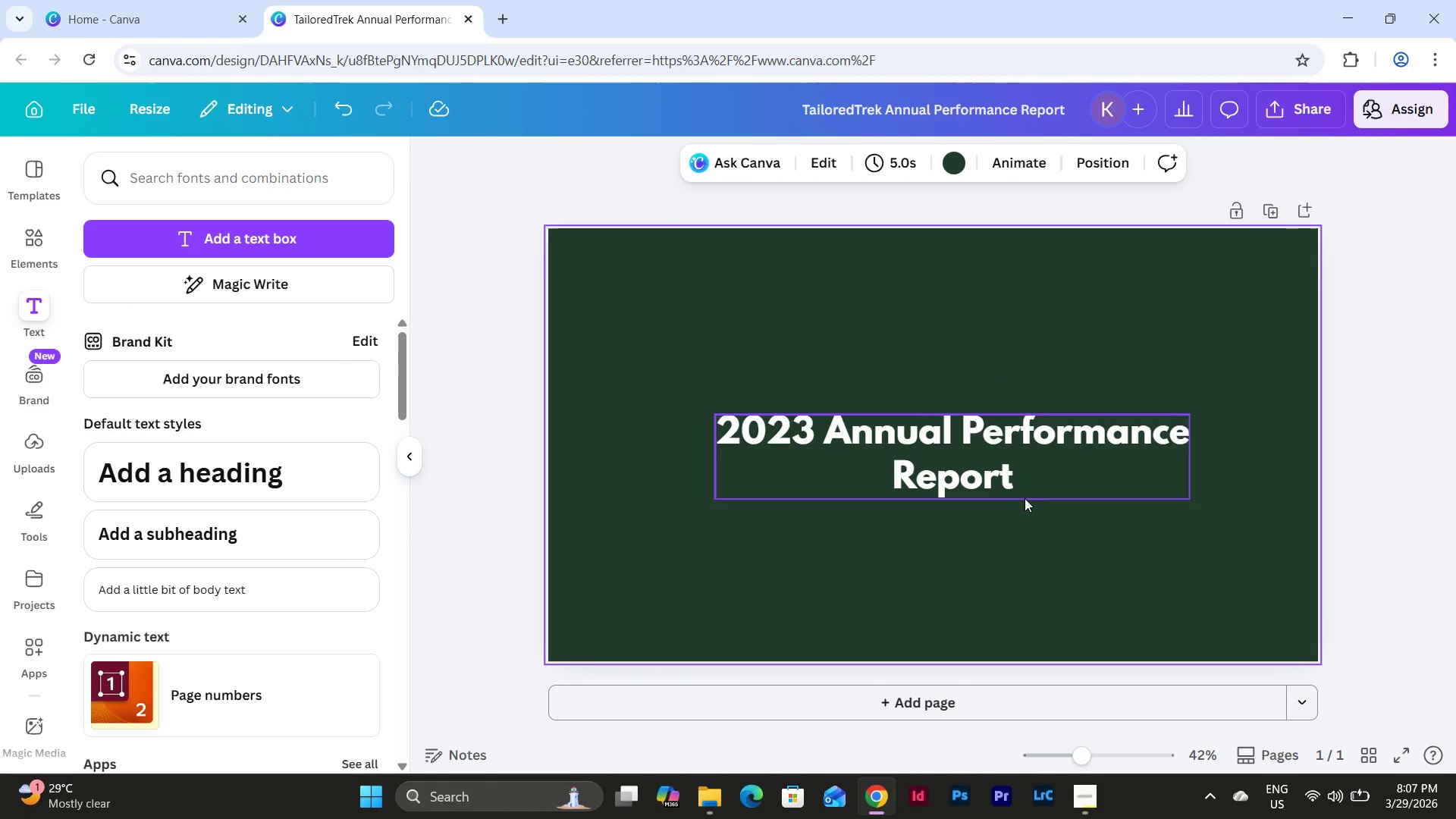 
left_click([1022, 497])
 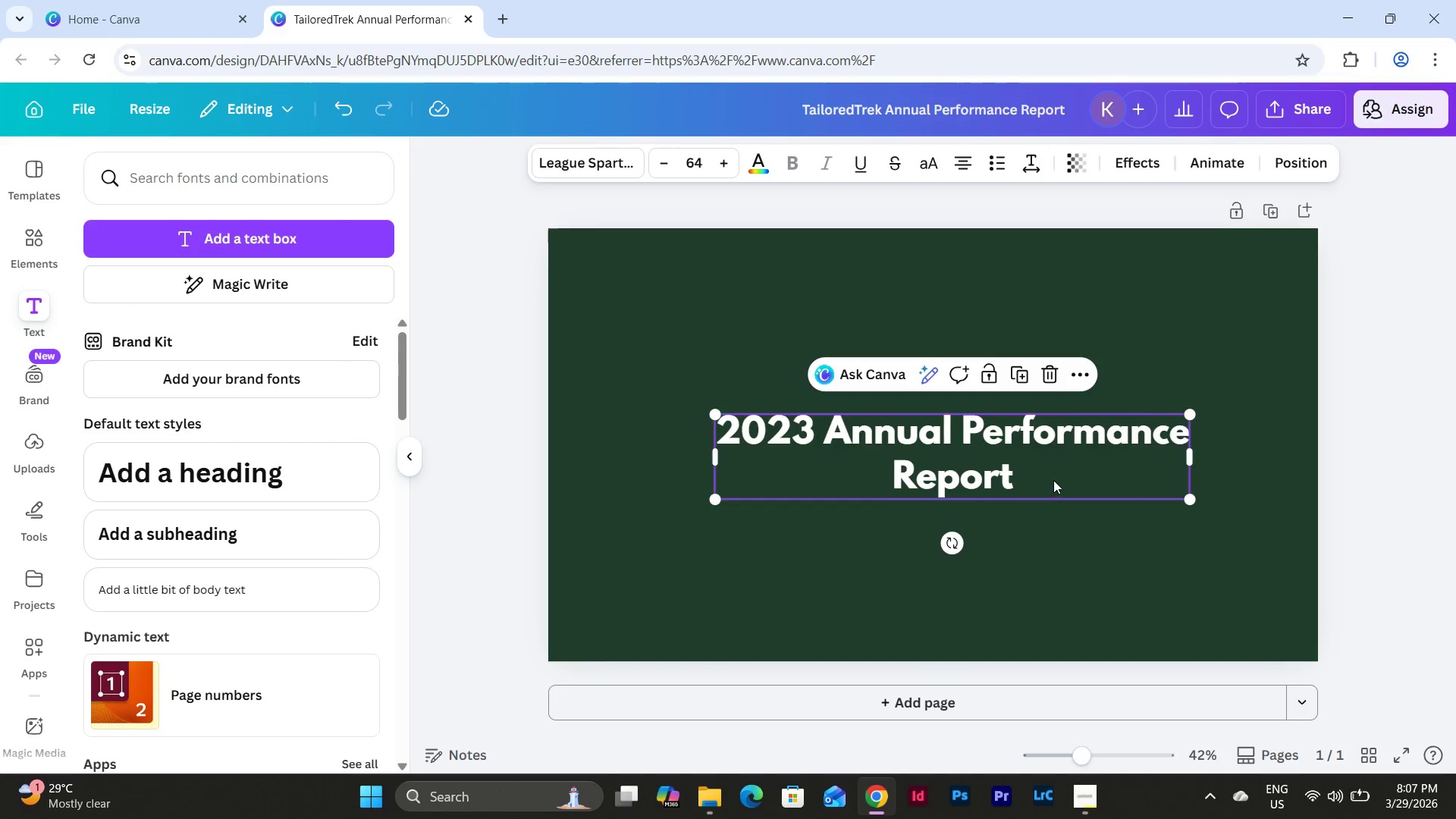 
left_click_drag(start_coordinate=[1053, 480], to_coordinate=[1036, 466])
 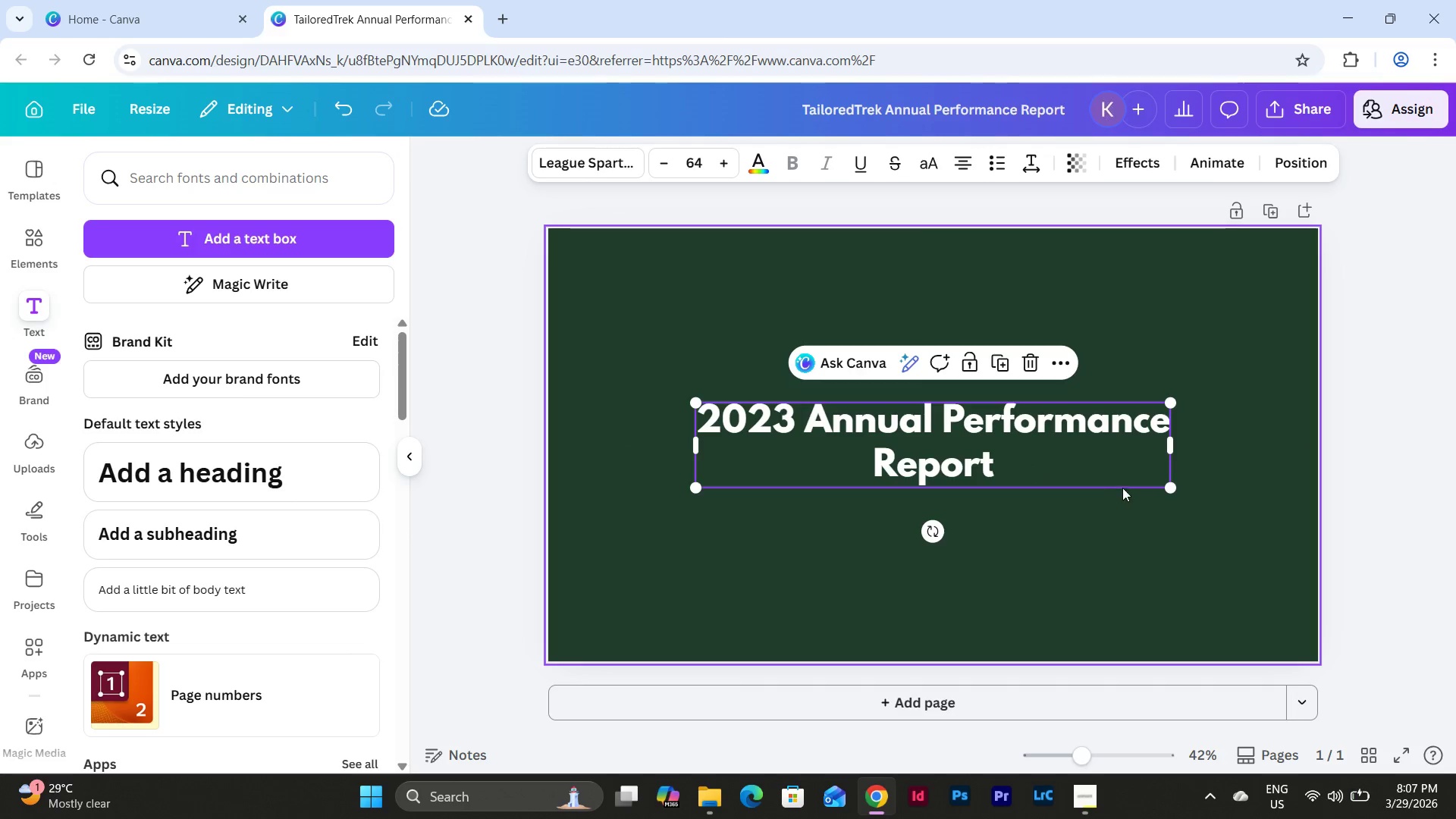 
left_click_drag(start_coordinate=[1176, 489], to_coordinate=[1278, 532])
 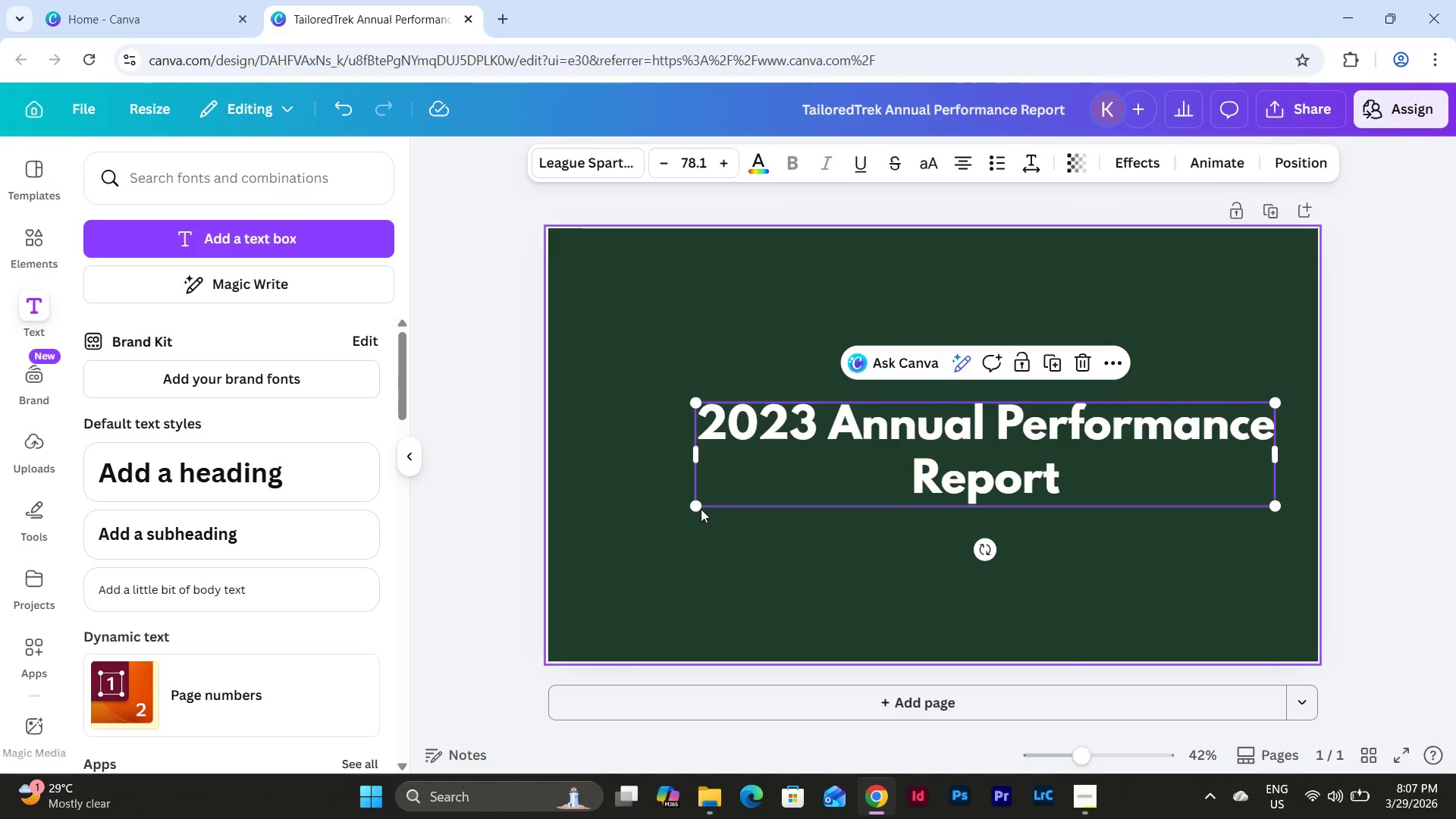 
left_click_drag(start_coordinate=[694, 508], to_coordinate=[592, 522])
 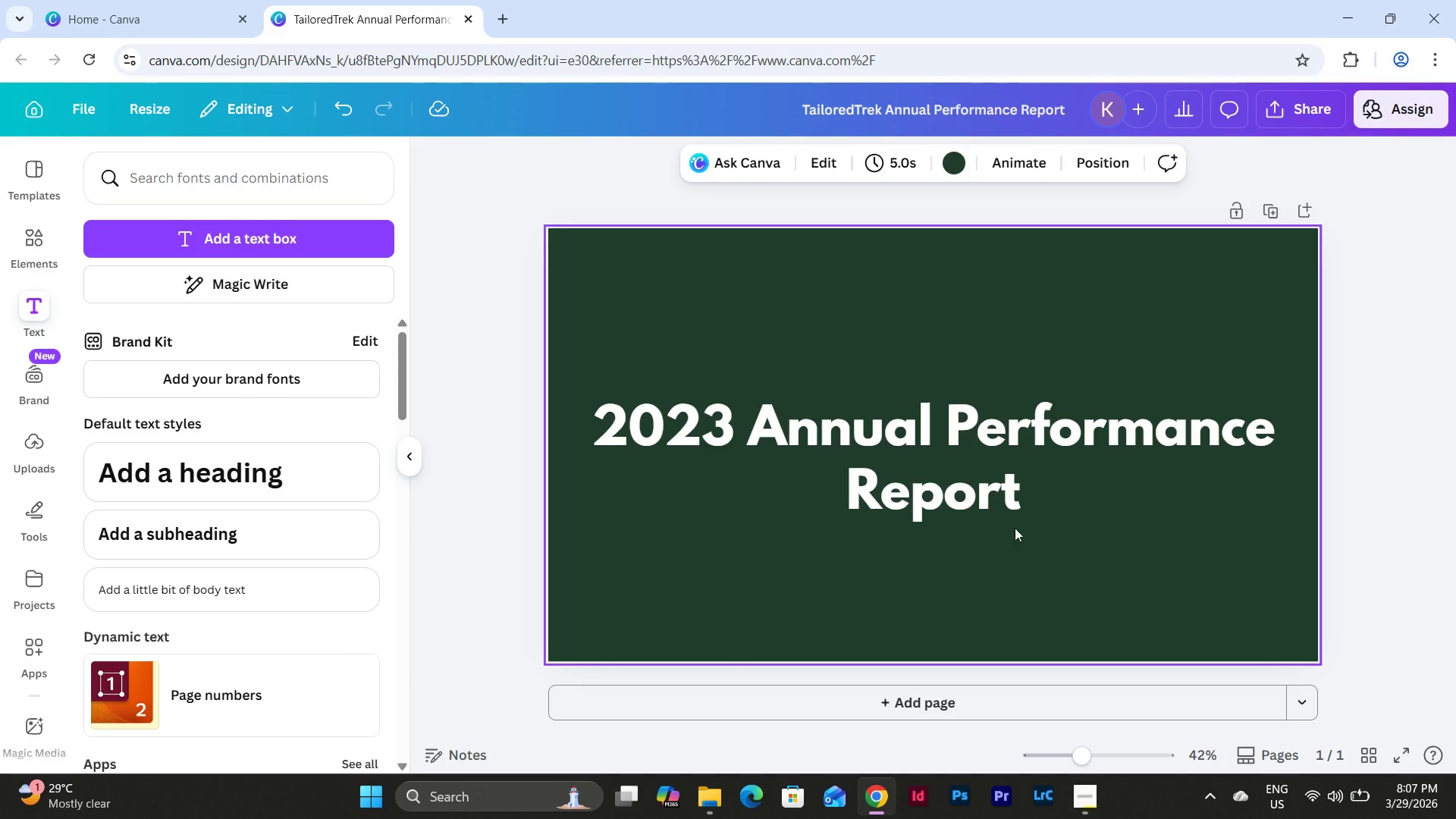 
left_click_drag(start_coordinate=[1006, 504], to_coordinate=[1006, 485])
 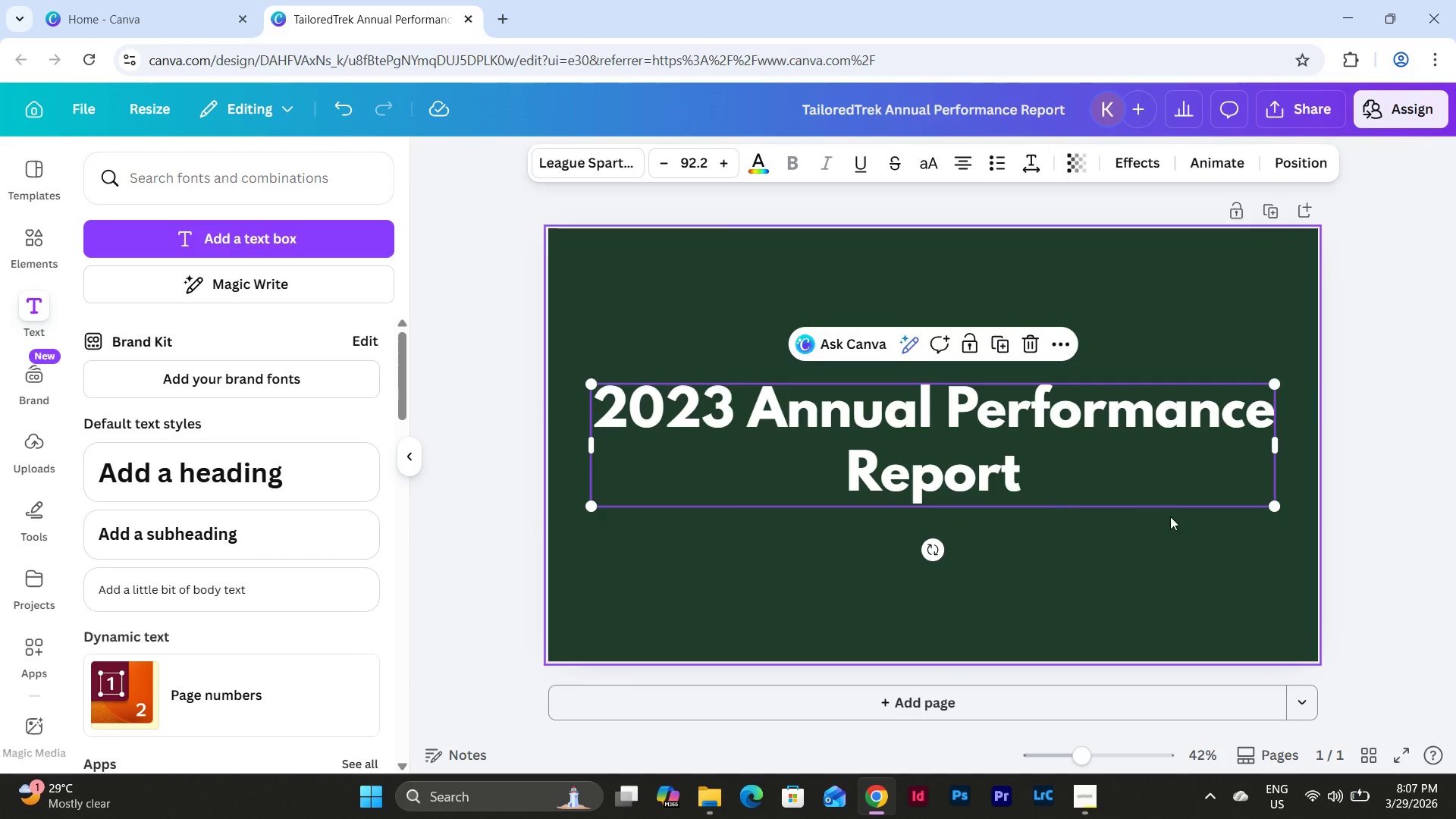 
left_click([1170, 516])
 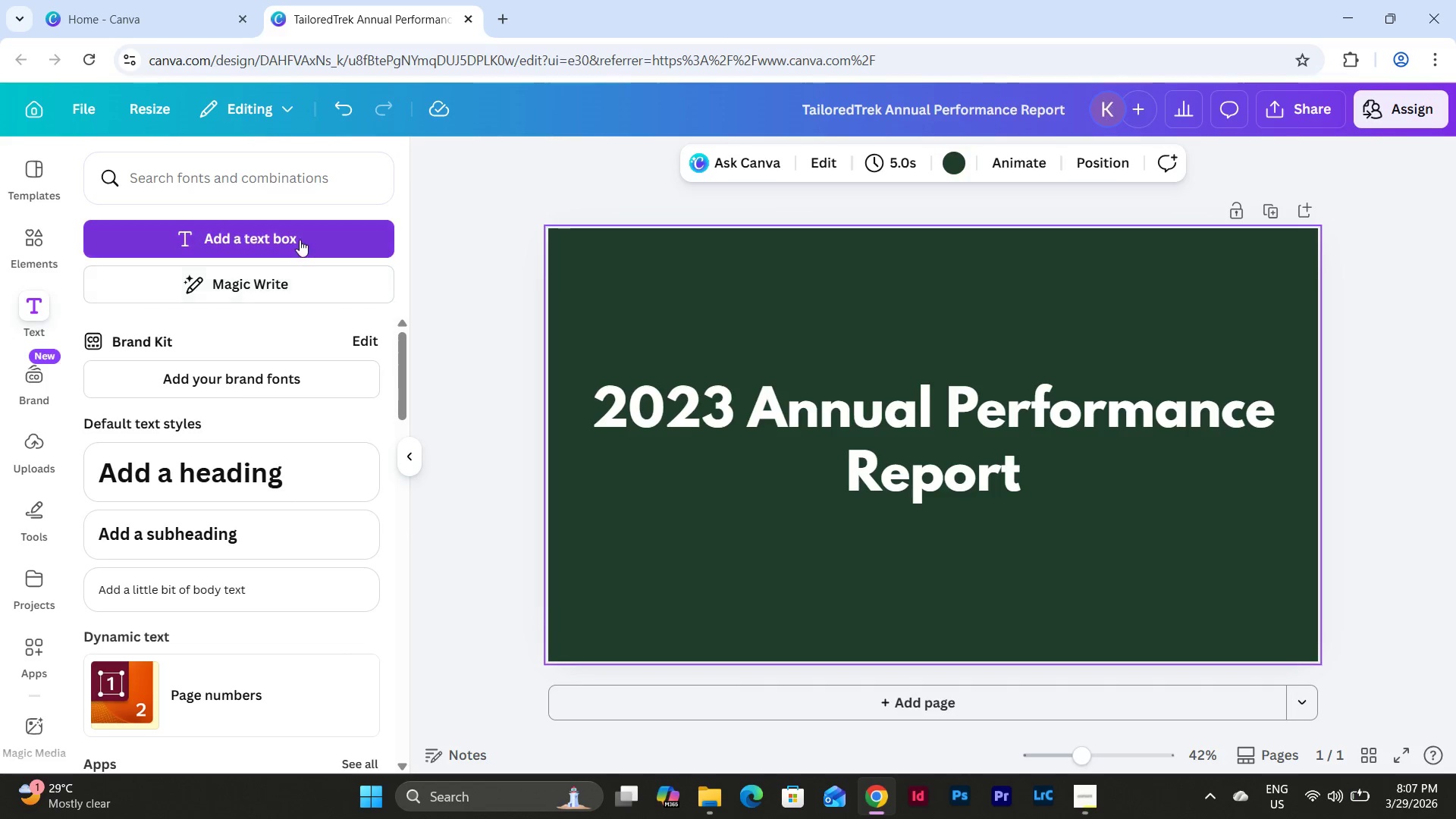 
left_click([950, 408])
 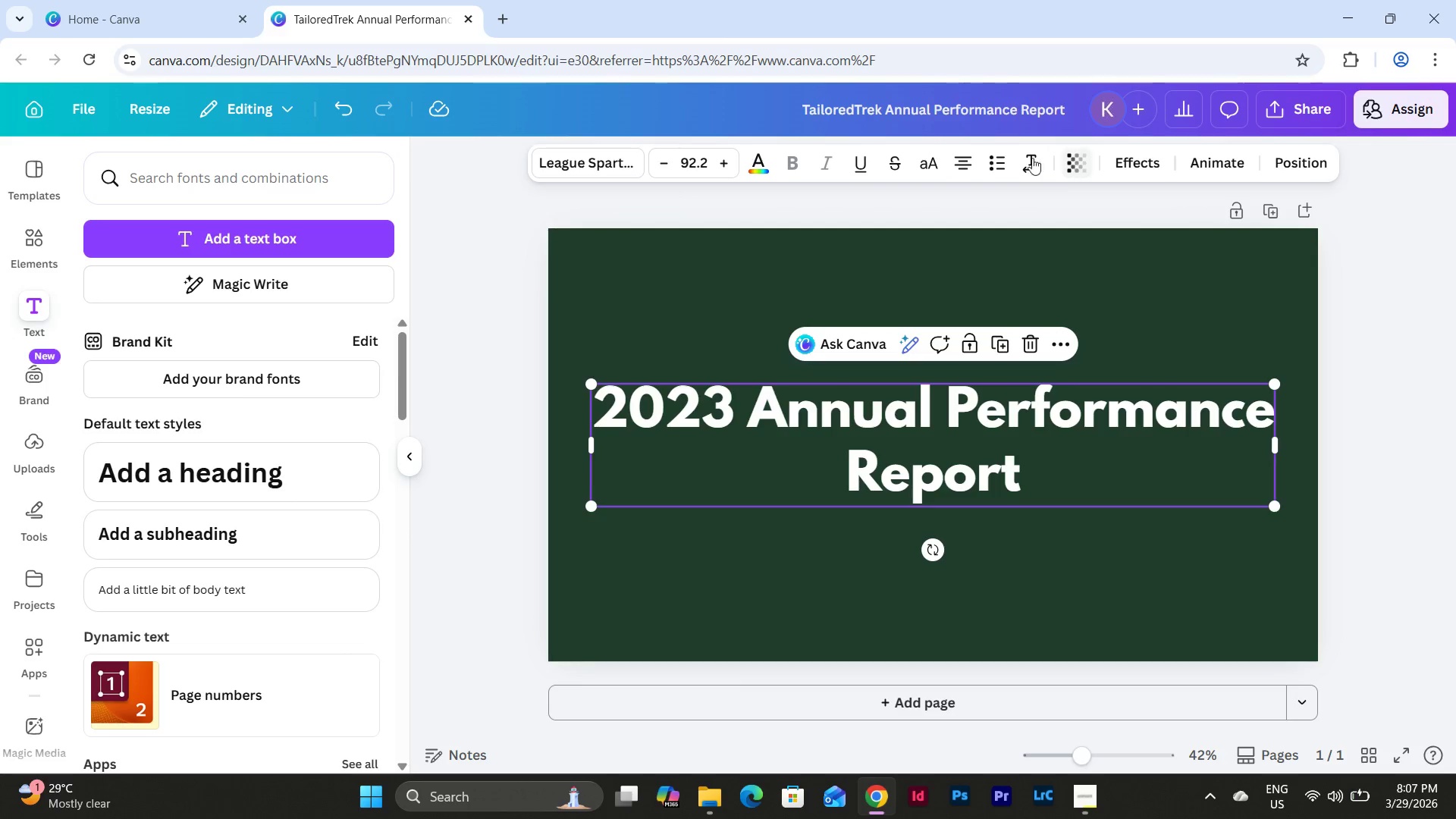 
left_click([1027, 157])
 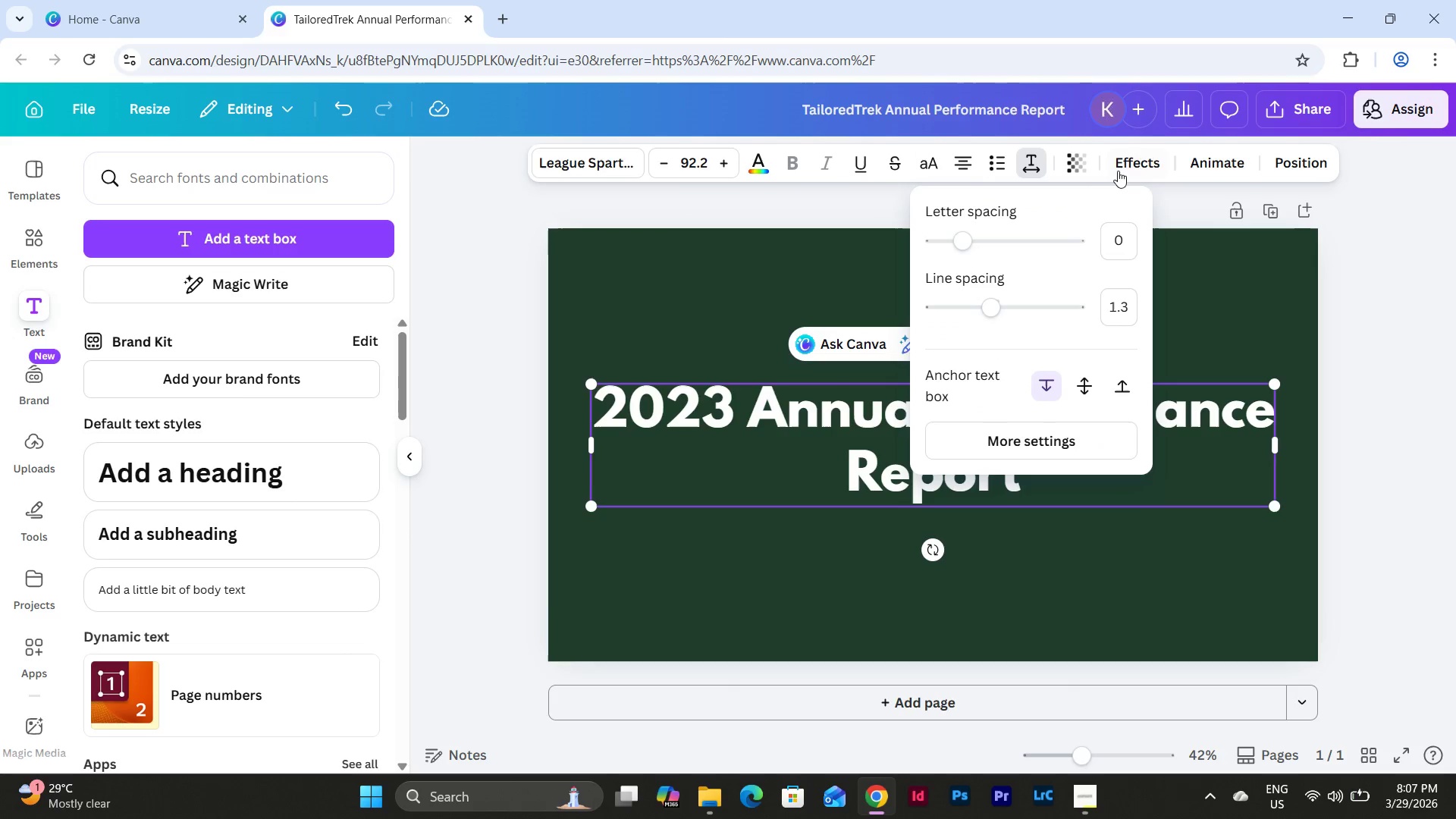 
left_click([1138, 162])
 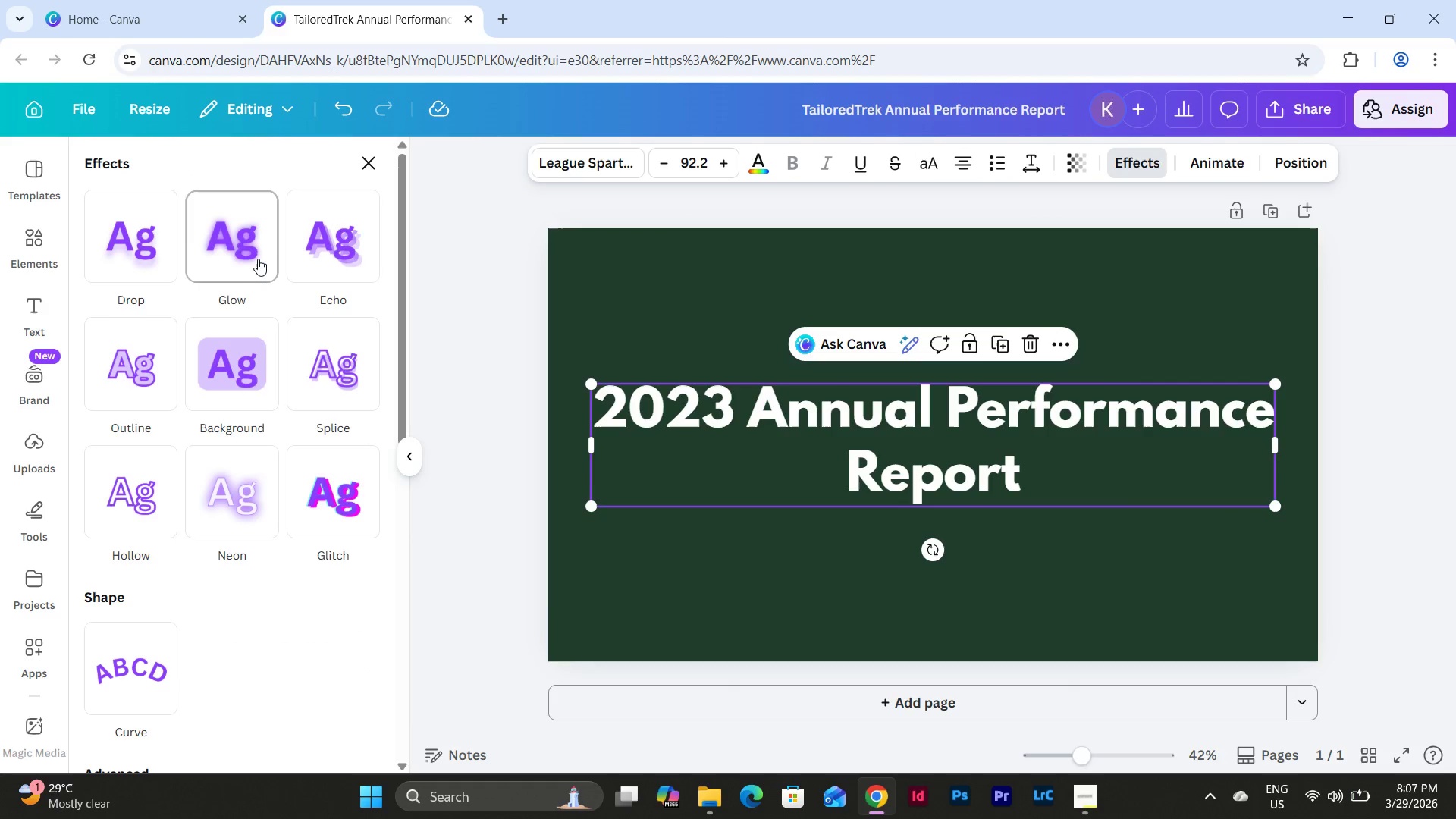 
left_click([252, 259])
 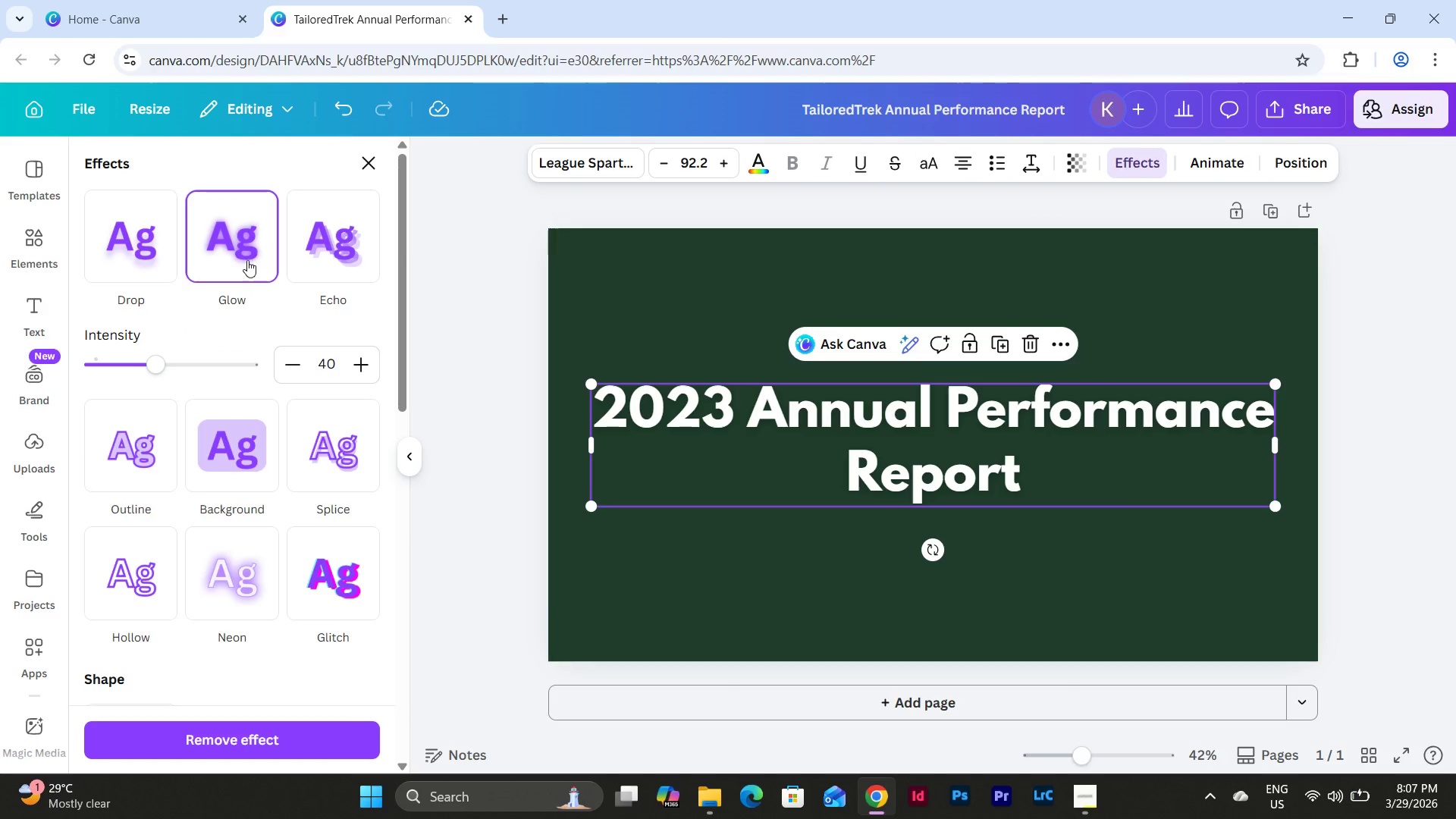 
left_click([40, 312])
 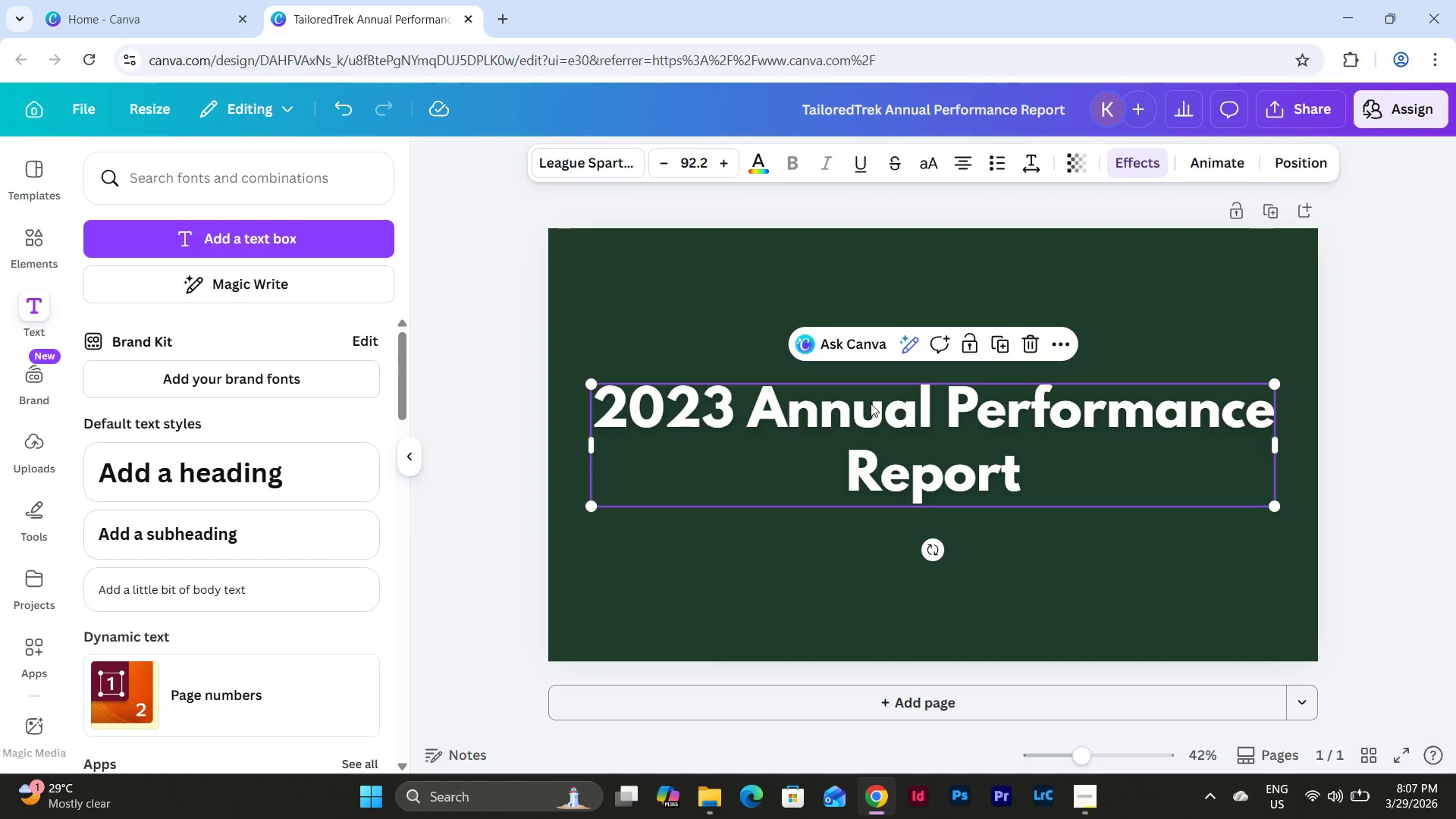 
left_click([999, 339])
 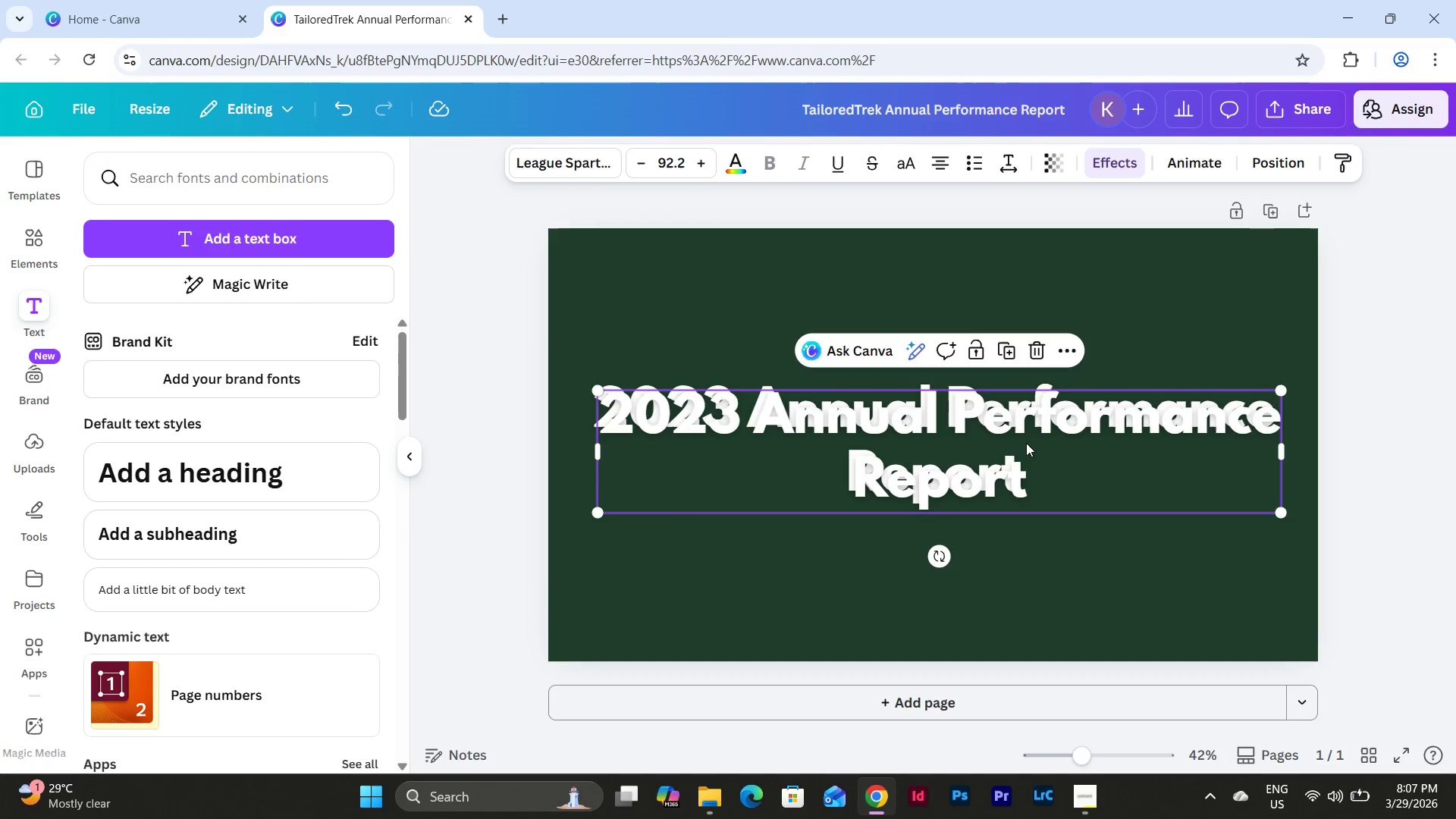 
left_click_drag(start_coordinate=[1026, 437], to_coordinate=[1030, 548])
 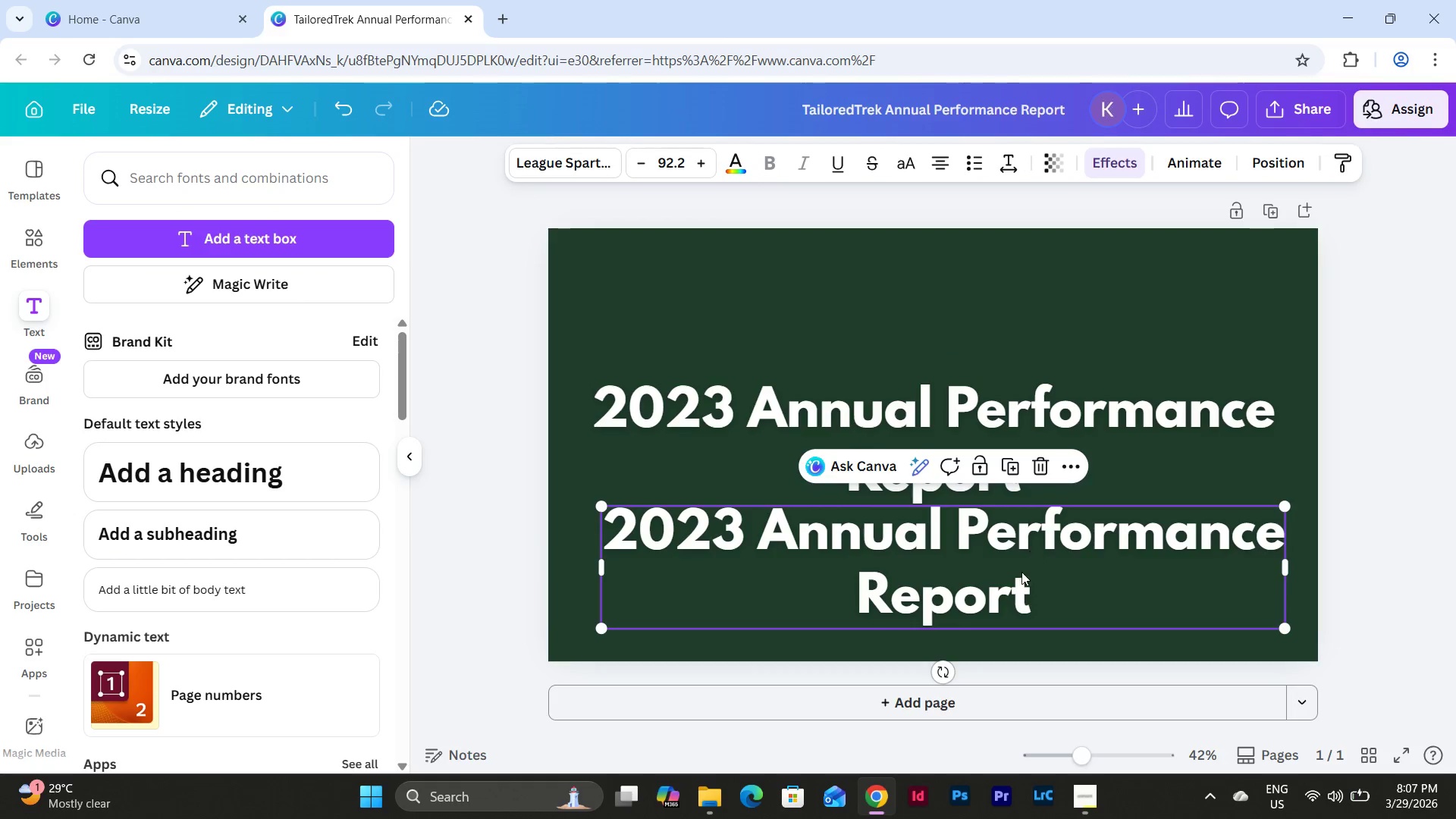 
left_click([1021, 572])
 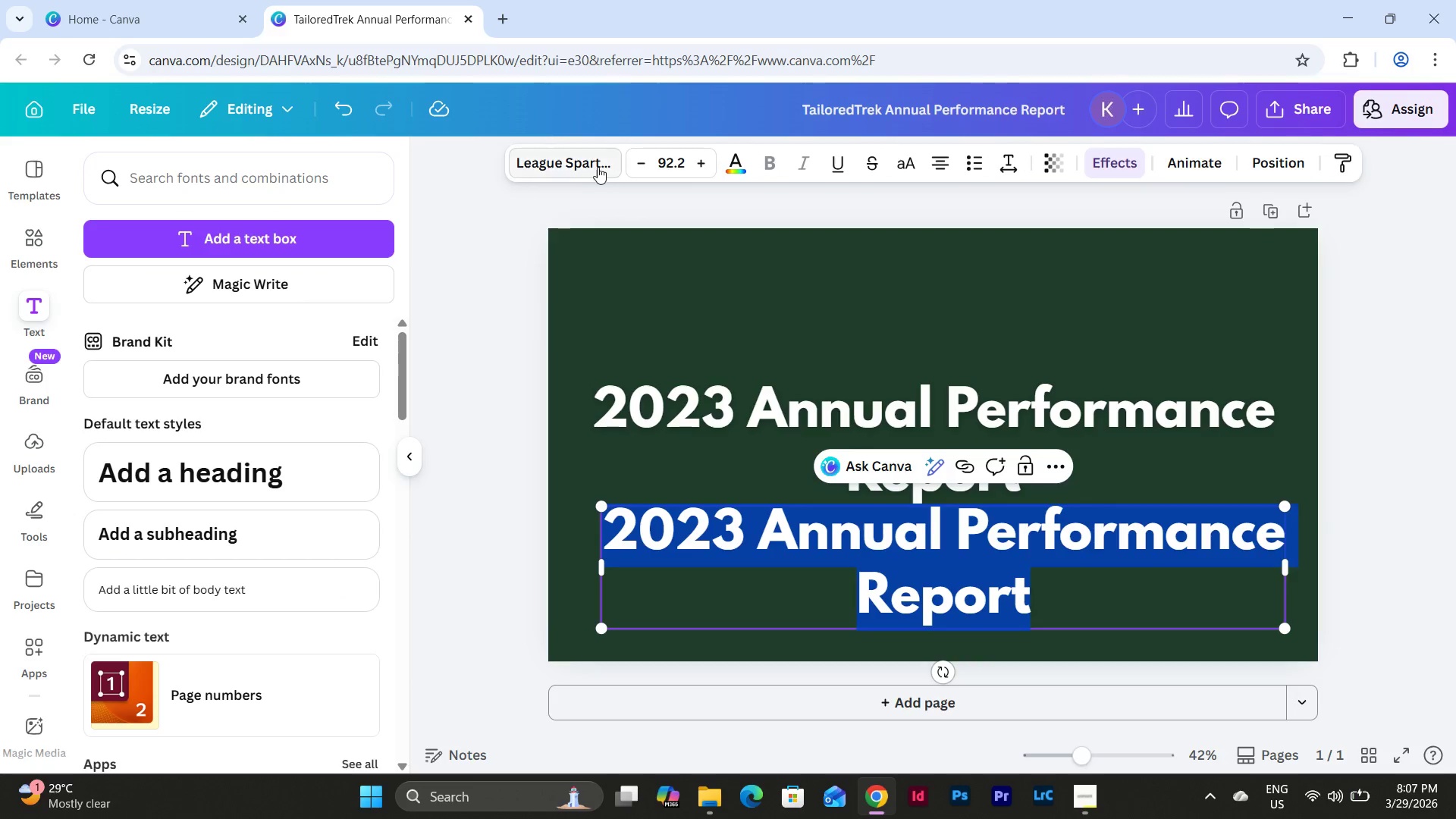 
left_click([597, 167])
 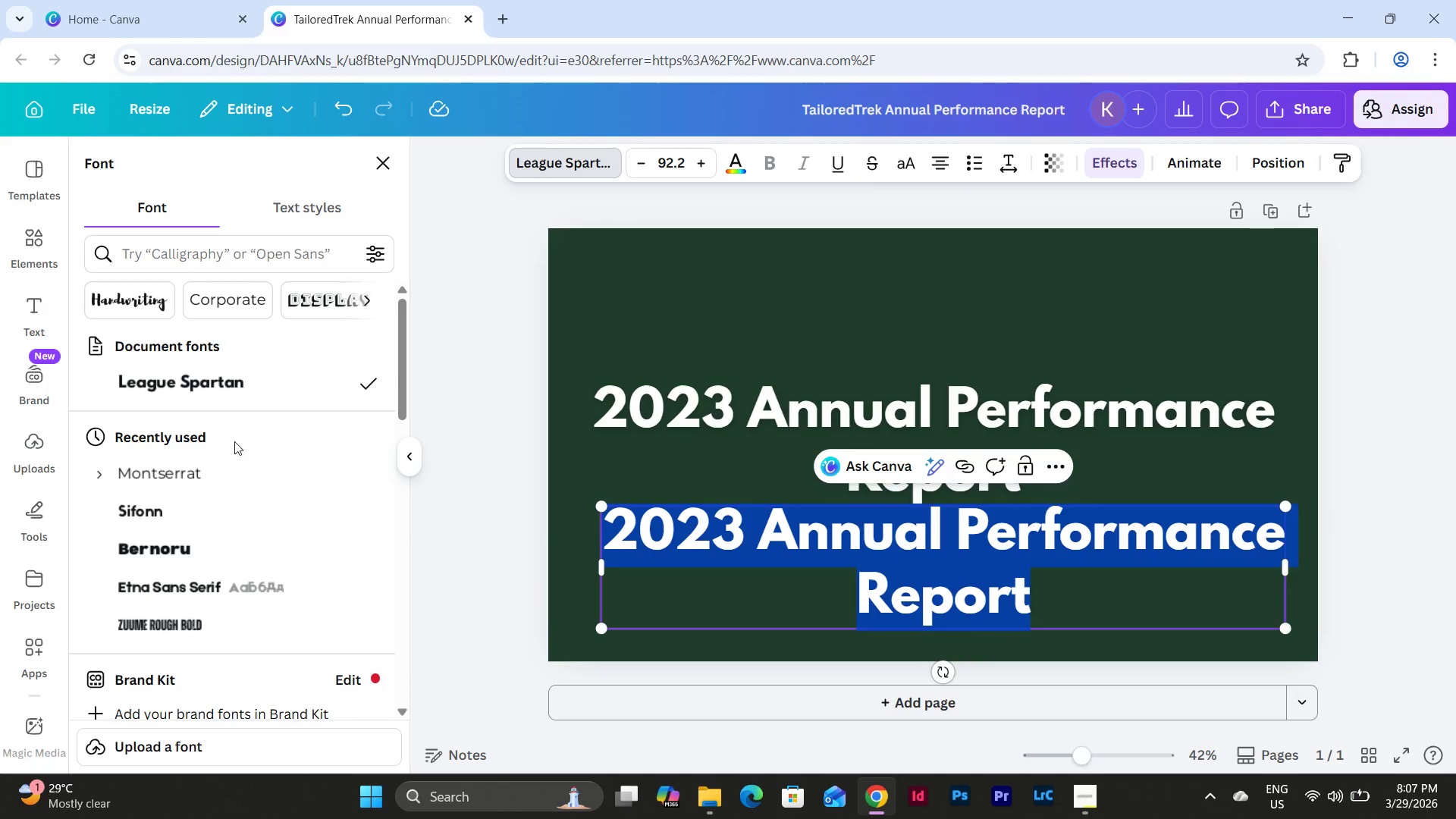 
left_click([228, 469])
 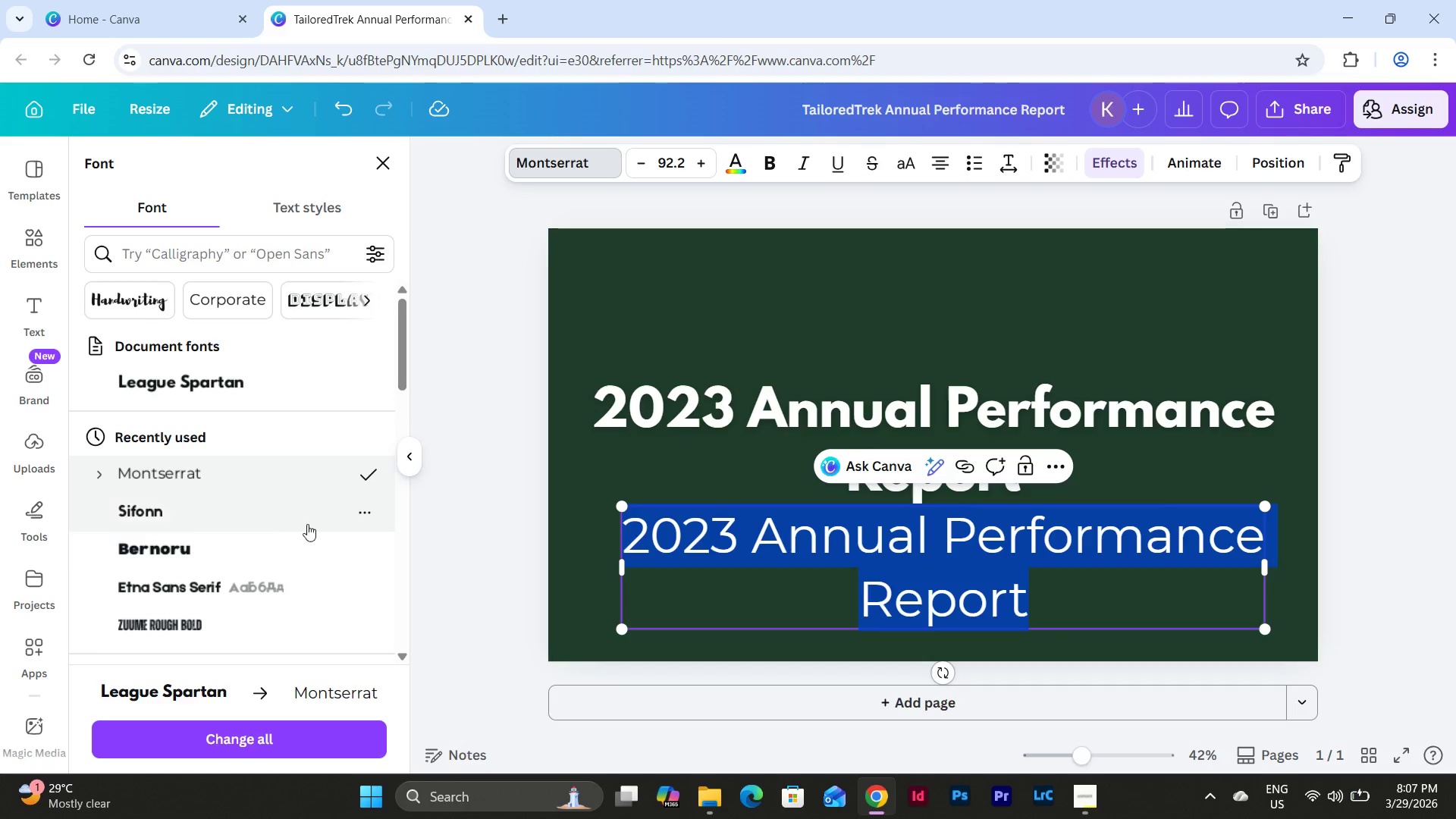 
left_click([100, 476])
 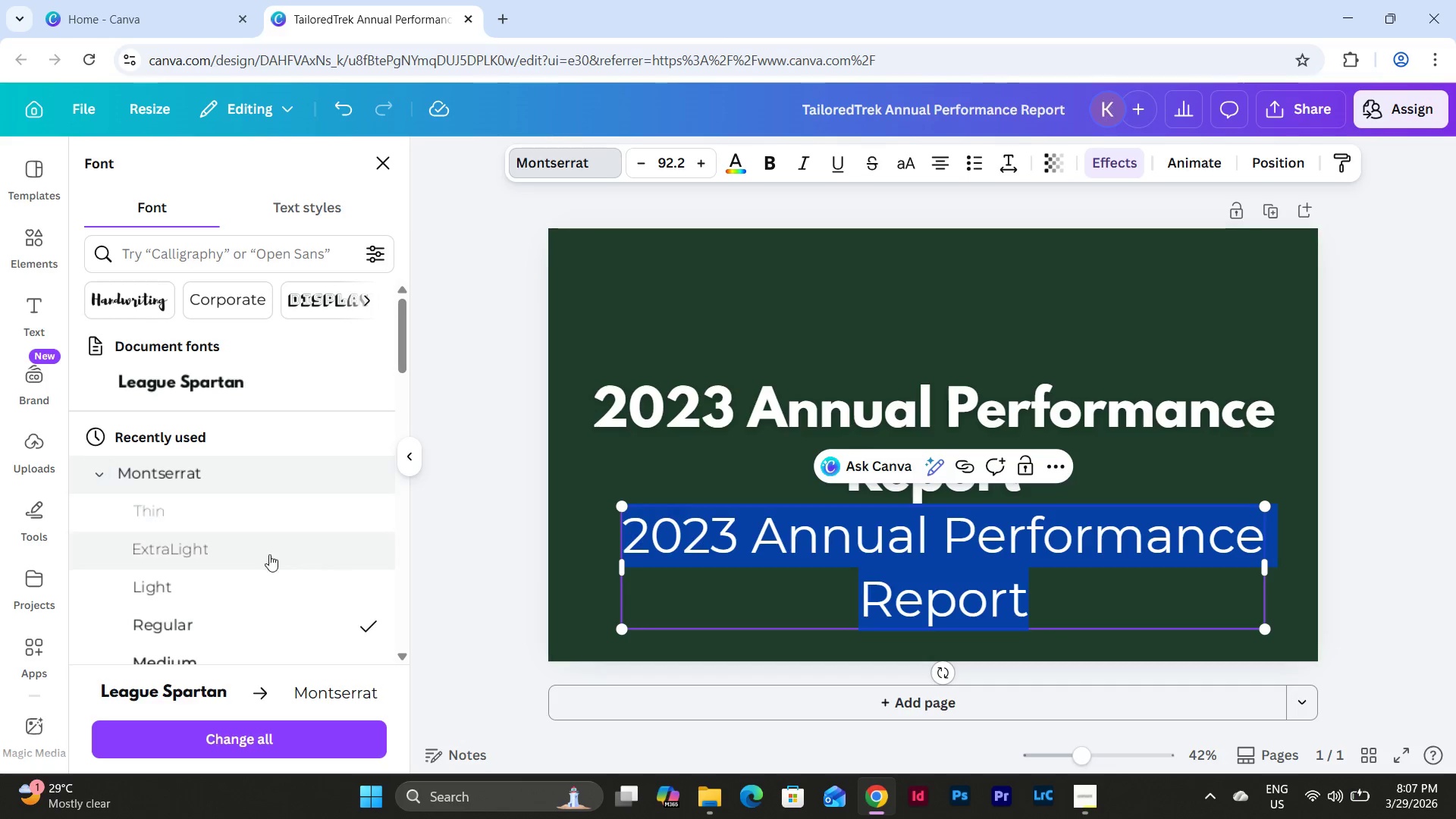 
scroll: coordinate [285, 539], scroll_direction: down, amount: 1.0
 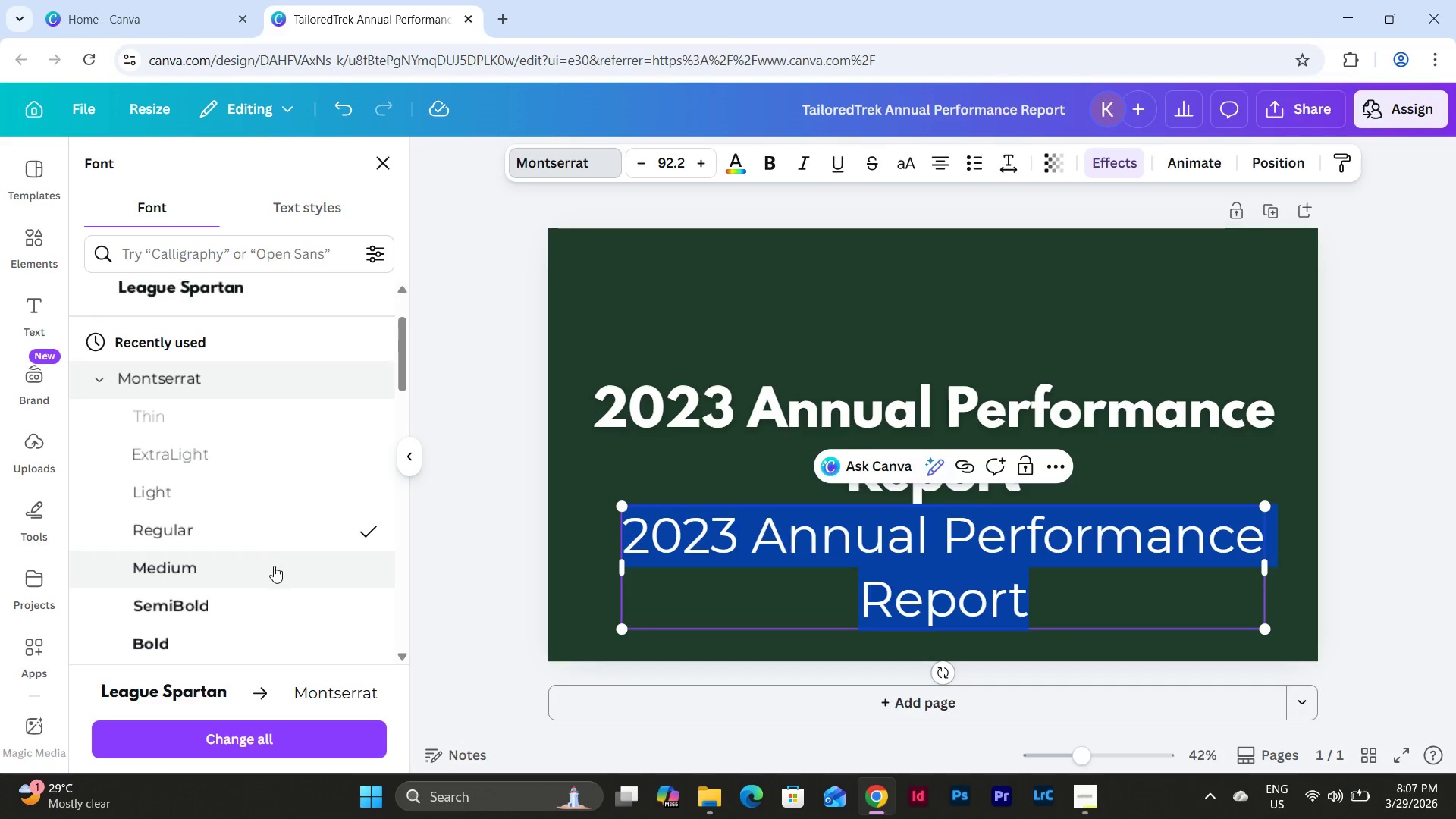 
left_click([273, 567])
 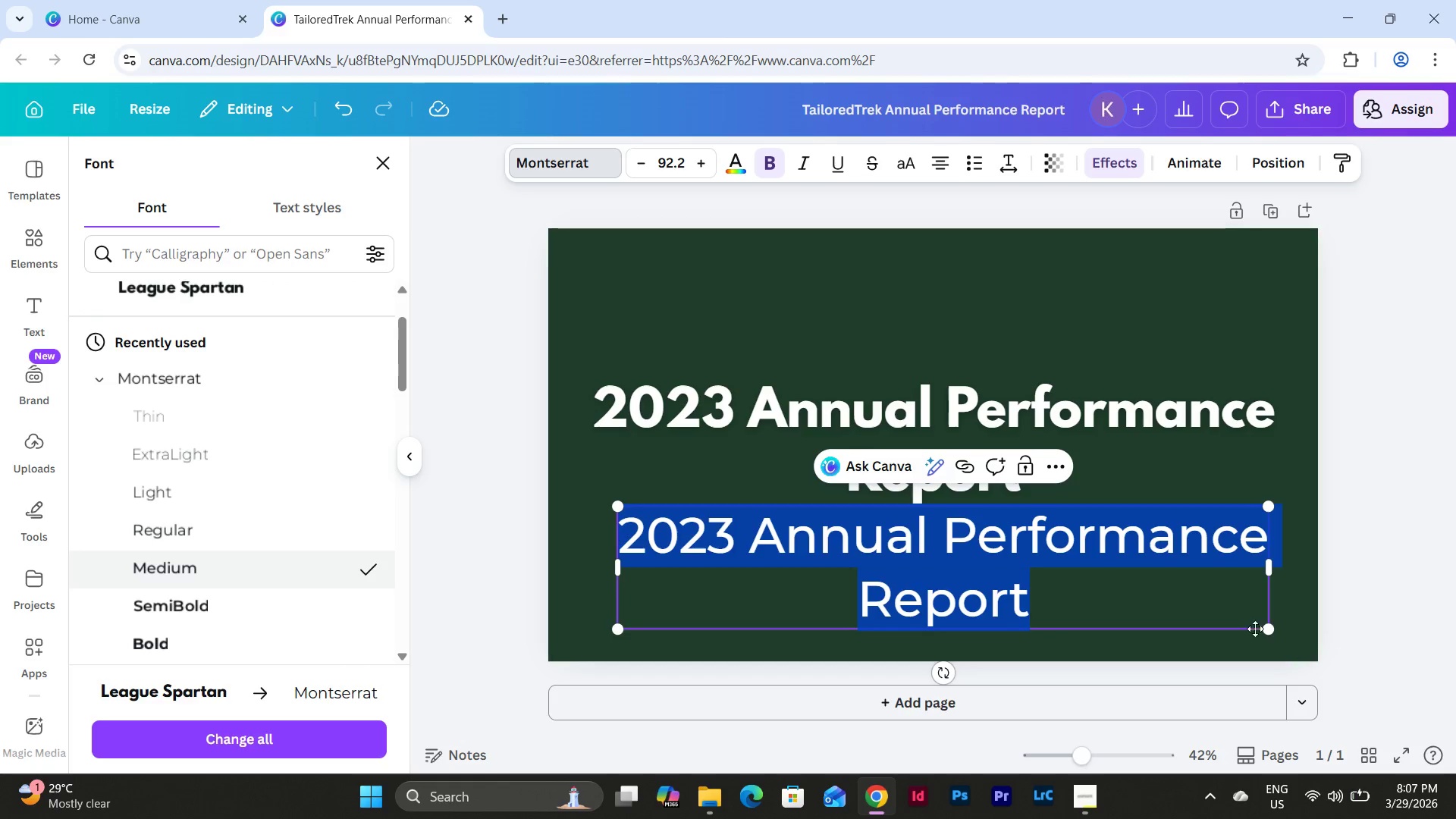 
left_click_drag(start_coordinate=[1264, 630], to_coordinate=[881, 583])
 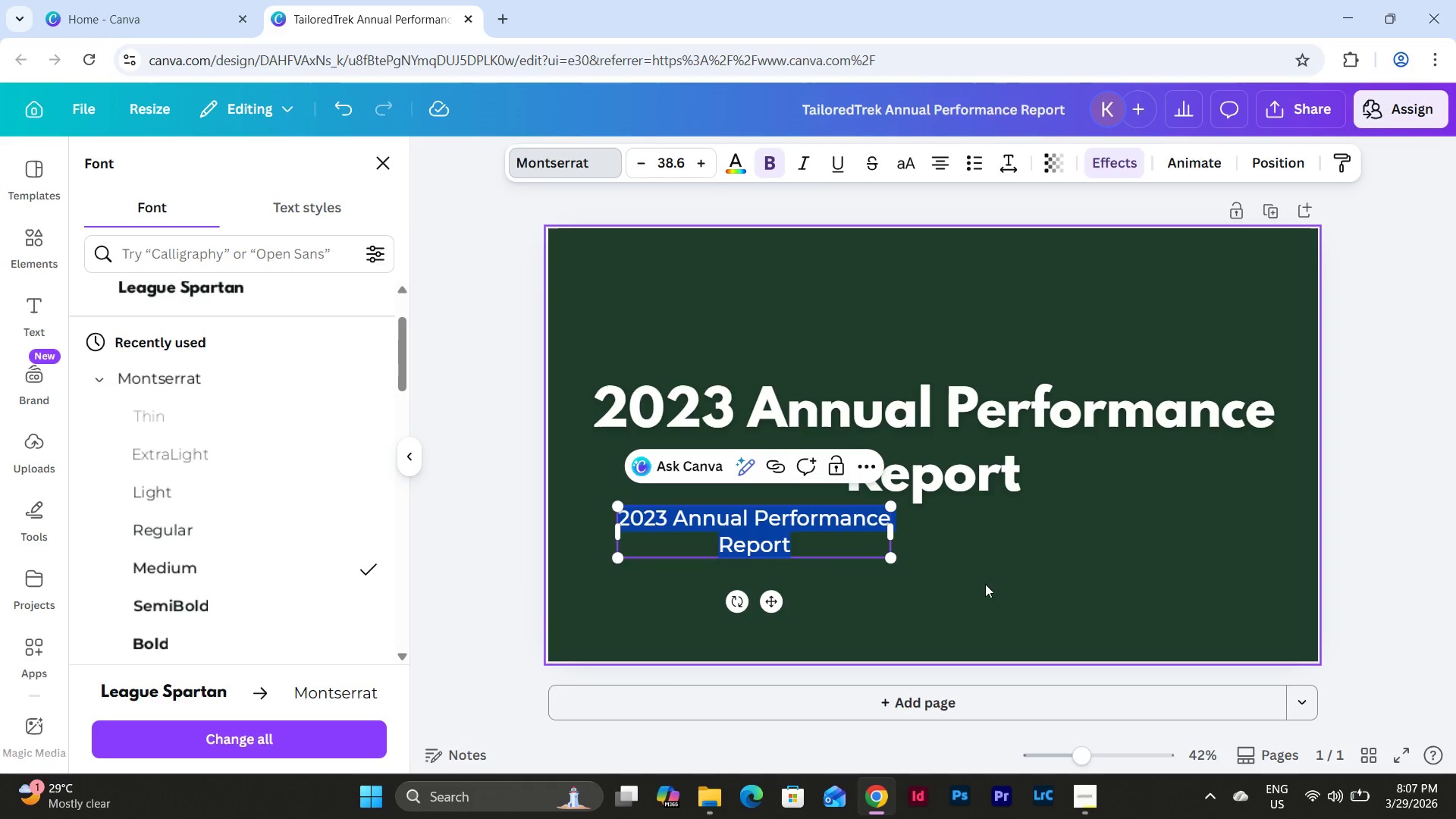 
left_click([986, 584])
 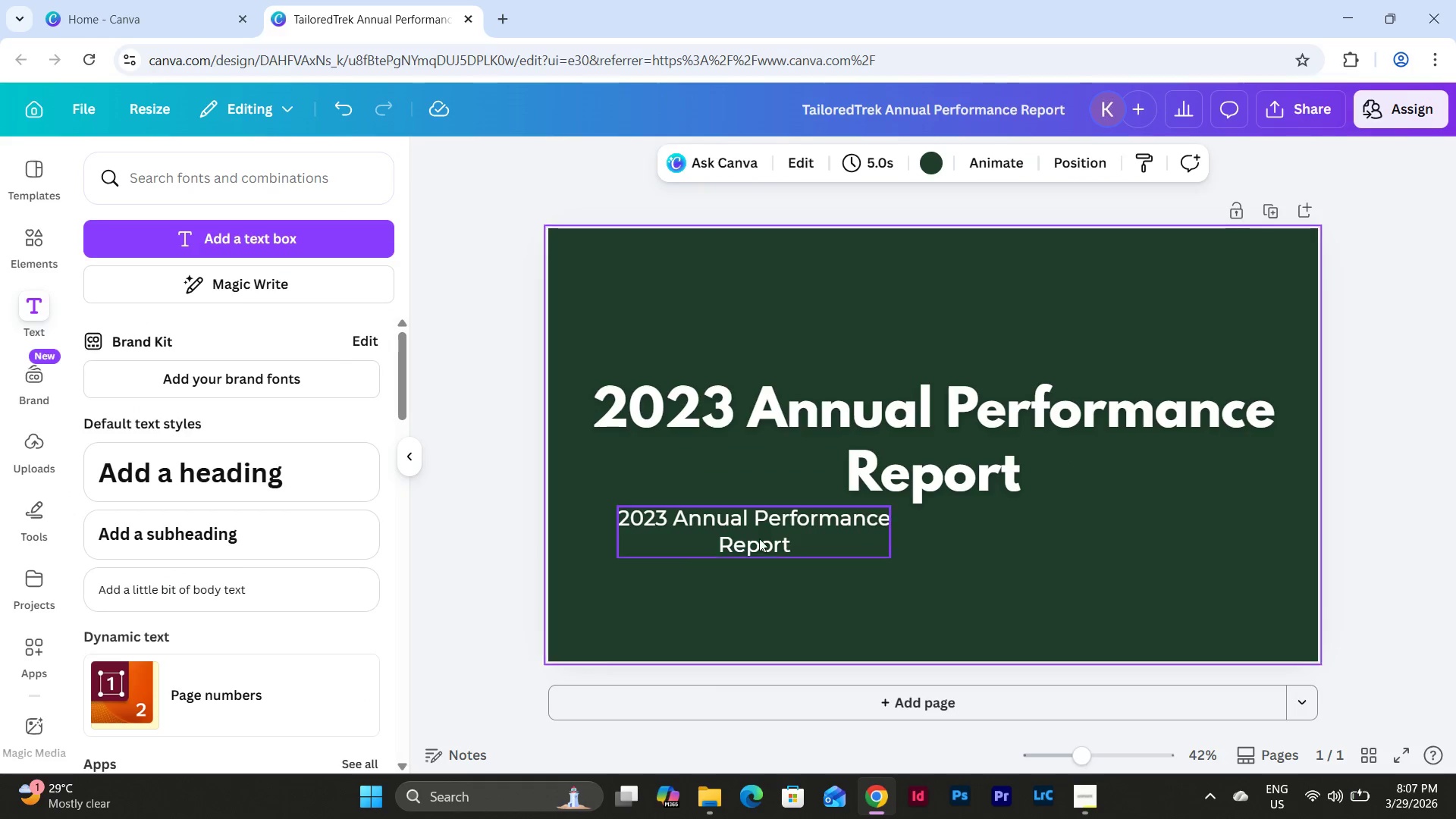 
left_click([759, 538])
 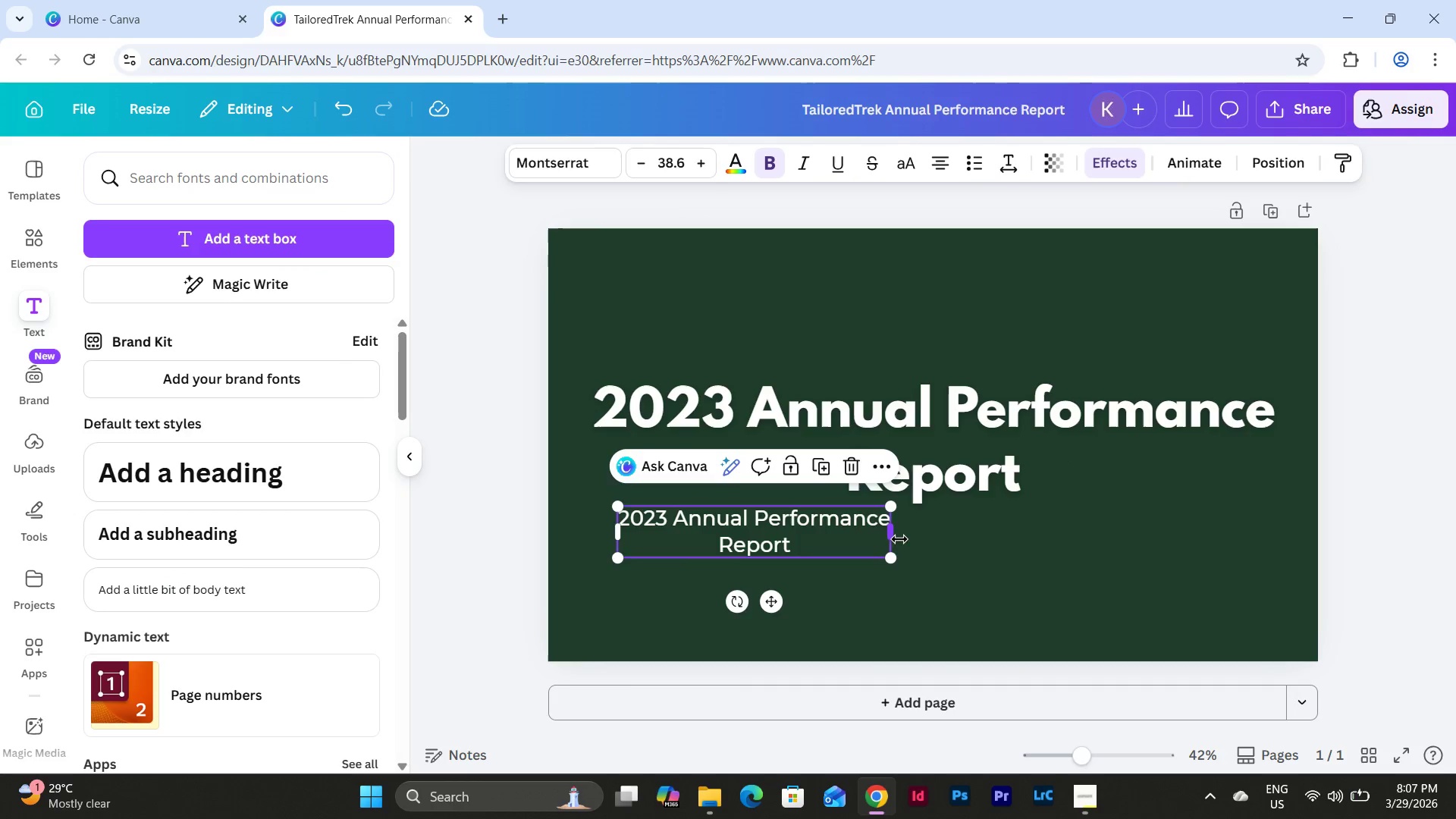 
left_click_drag(start_coordinate=[896, 538], to_coordinate=[1001, 544])
 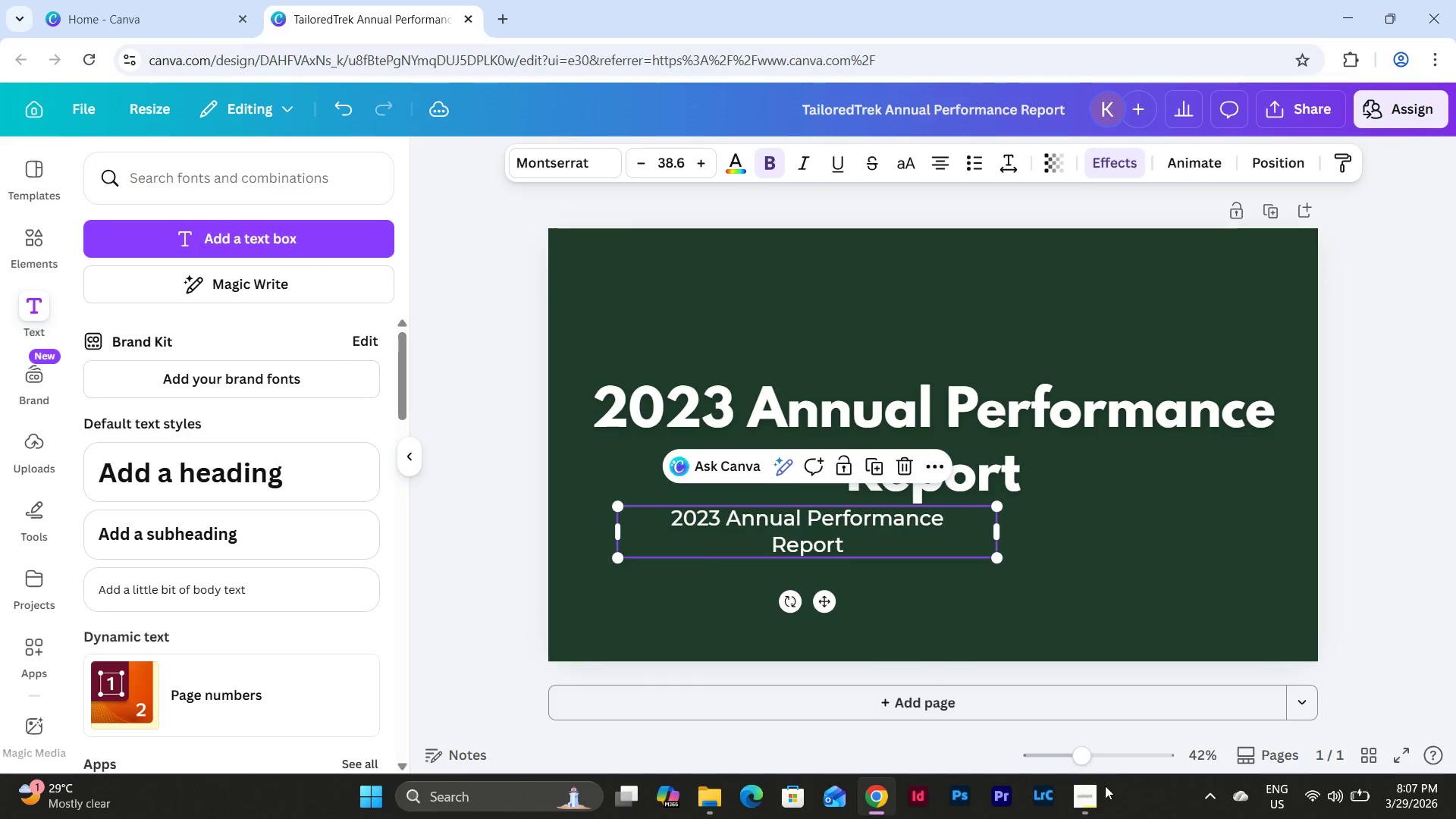 
left_click([1095, 806])